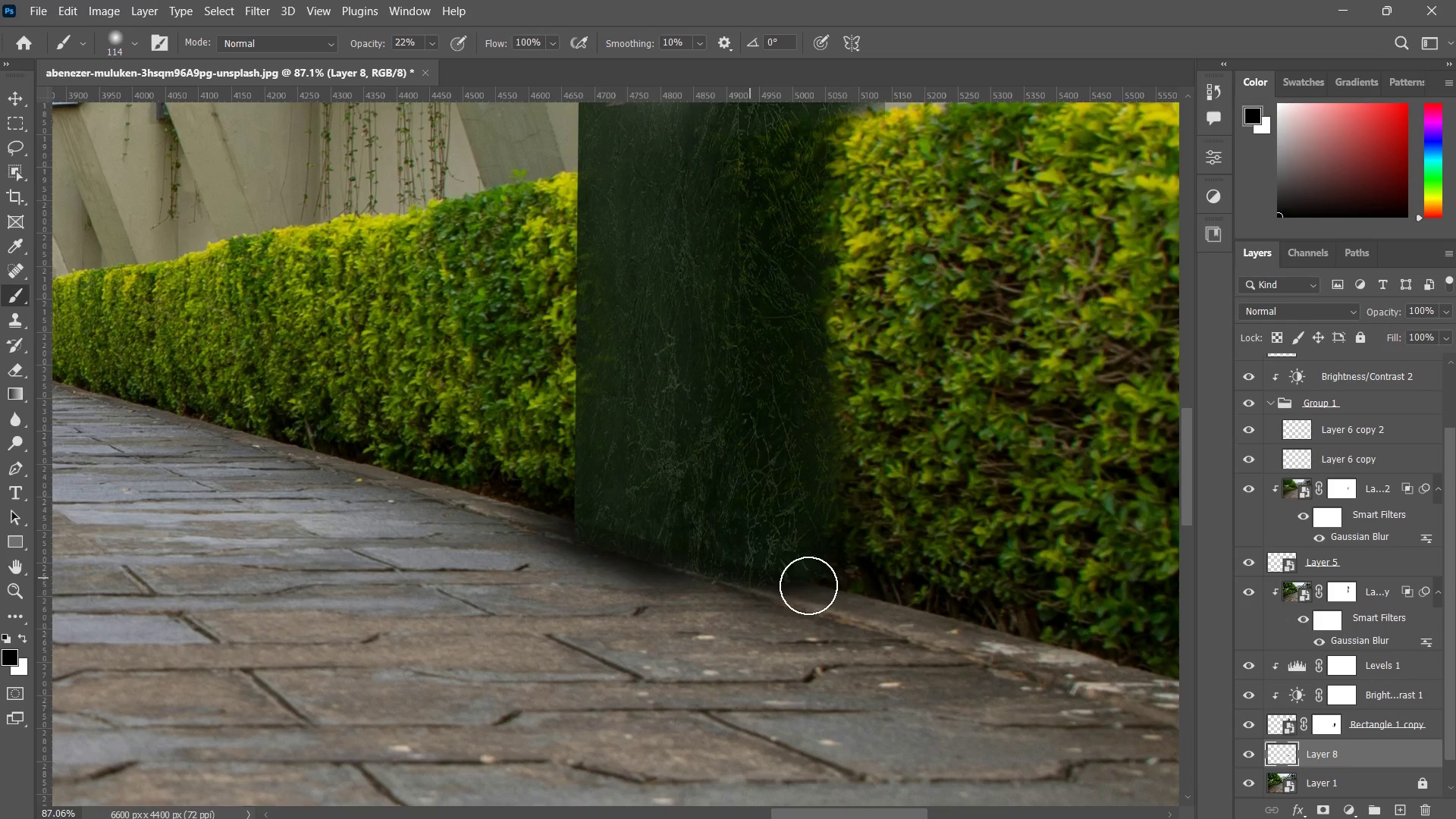 
left_click_drag(start_coordinate=[809, 584], to_coordinate=[607, 548])
 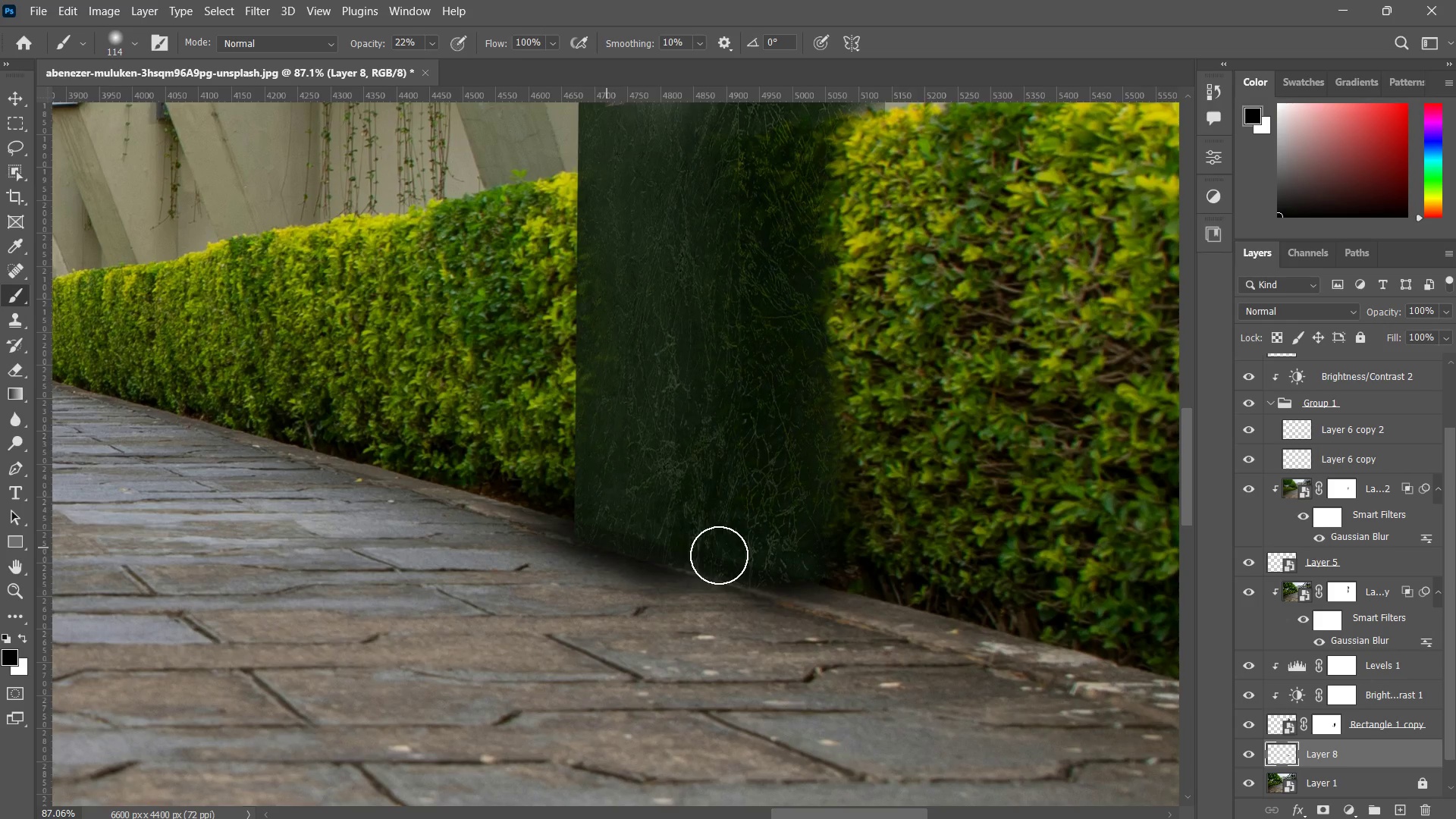 
left_click_drag(start_coordinate=[719, 555], to_coordinate=[508, 516])
 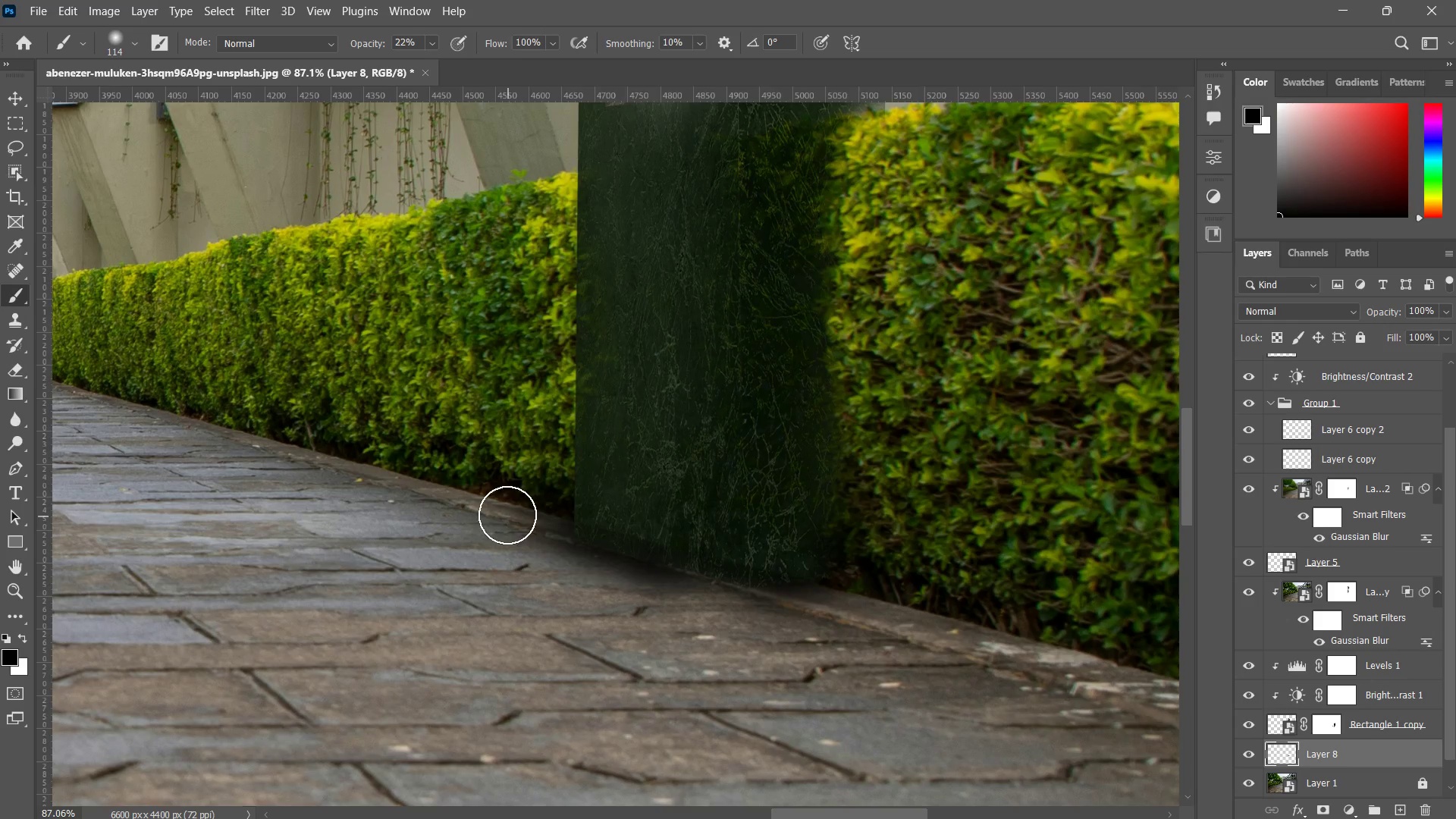 
left_click_drag(start_coordinate=[530, 529], to_coordinate=[799, 598])
 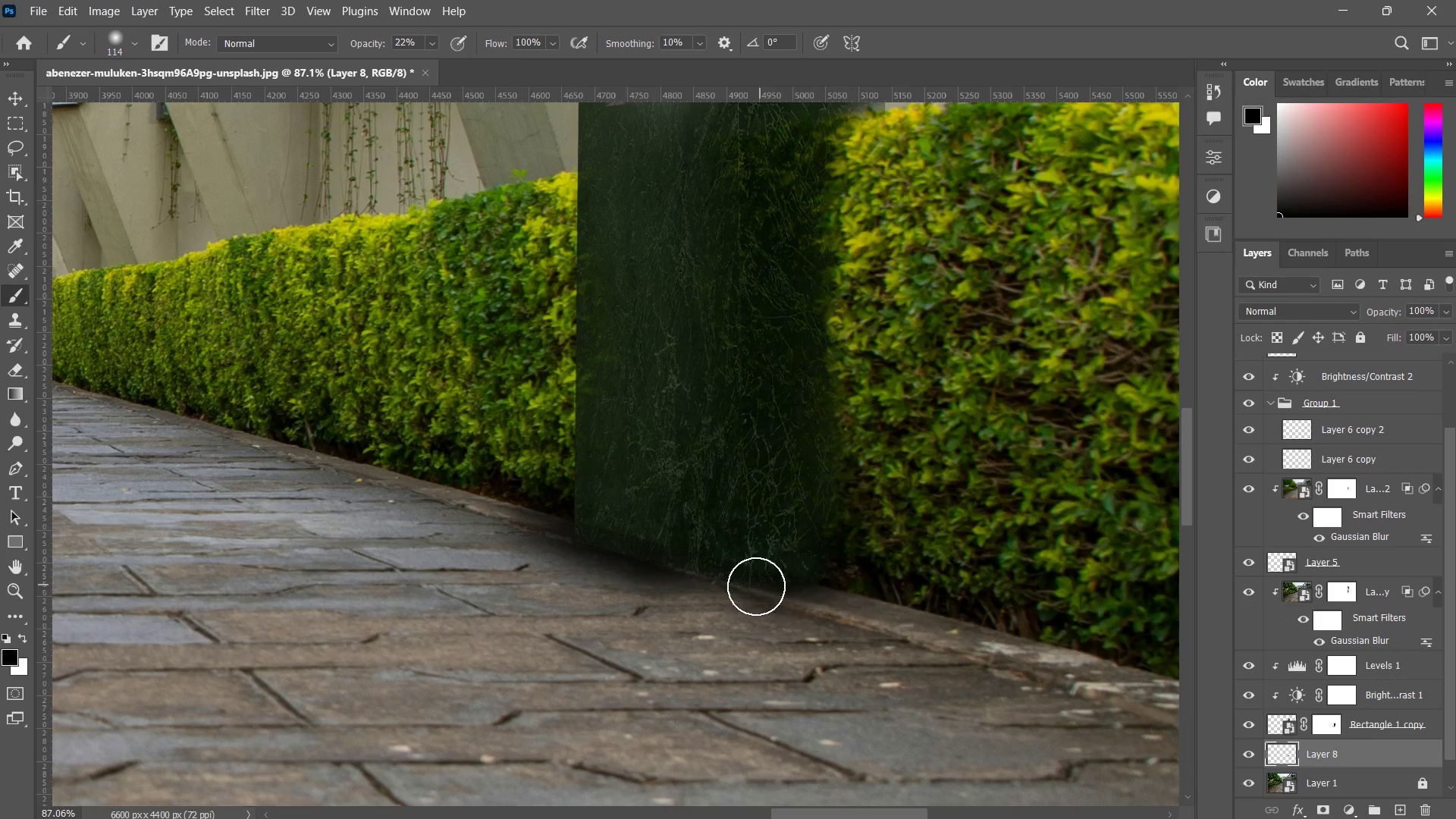 
left_click_drag(start_coordinate=[759, 586], to_coordinate=[795, 594])
 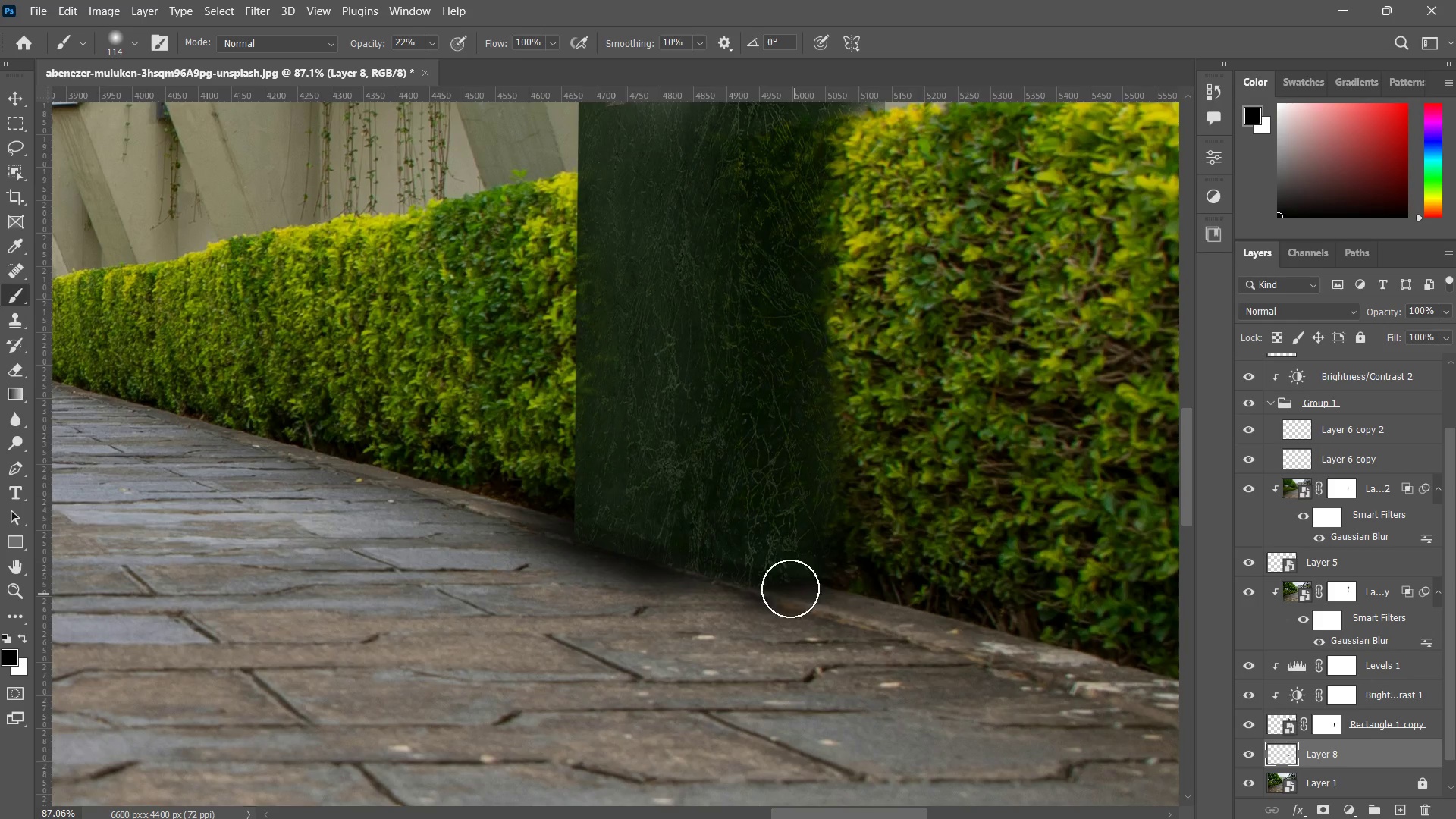 
left_click_drag(start_coordinate=[814, 585], to_coordinate=[736, 597])
 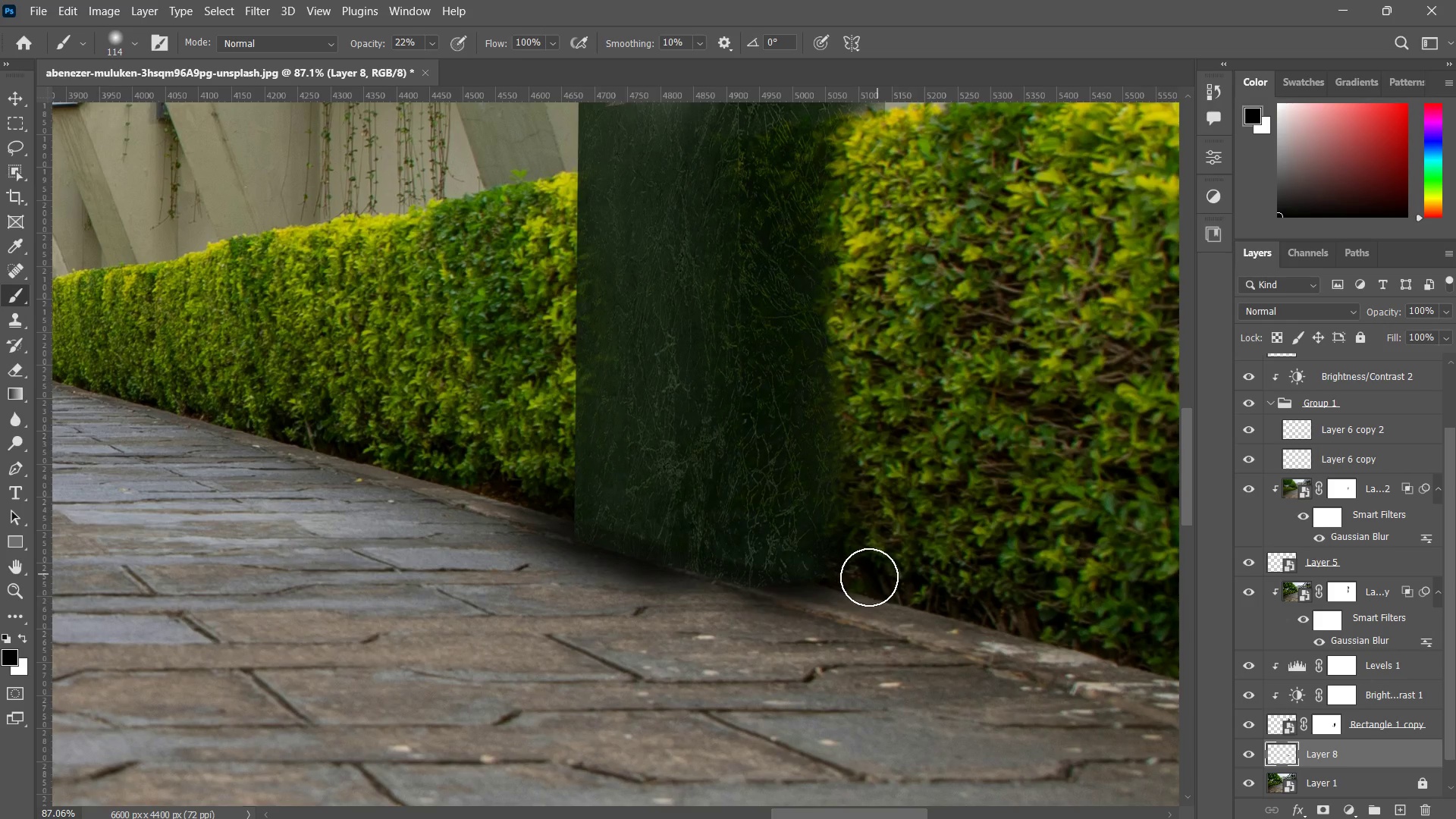 
left_click_drag(start_coordinate=[880, 574], to_coordinate=[624, 563])
 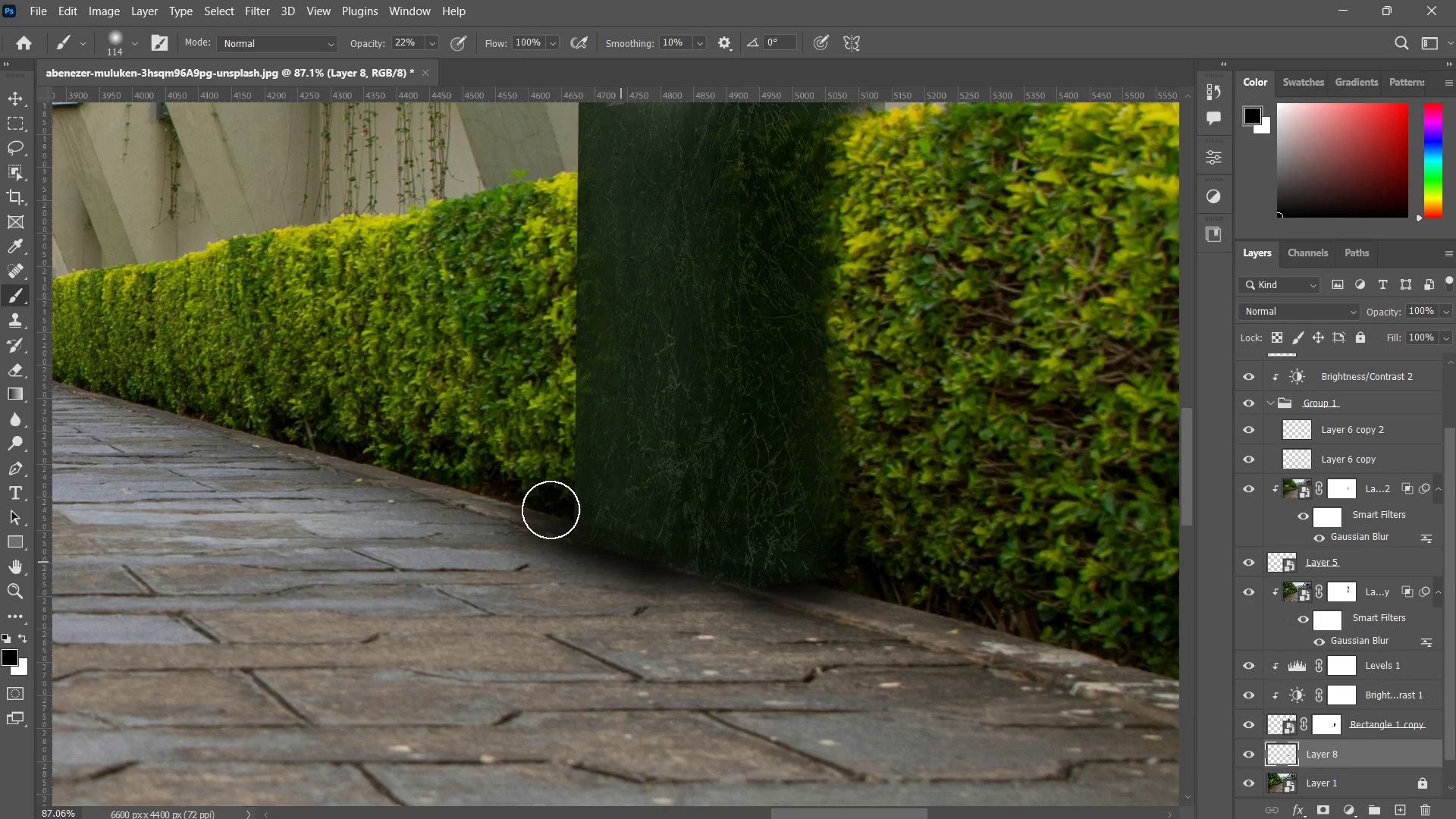 
left_click_drag(start_coordinate=[554, 517], to_coordinate=[732, 595])
 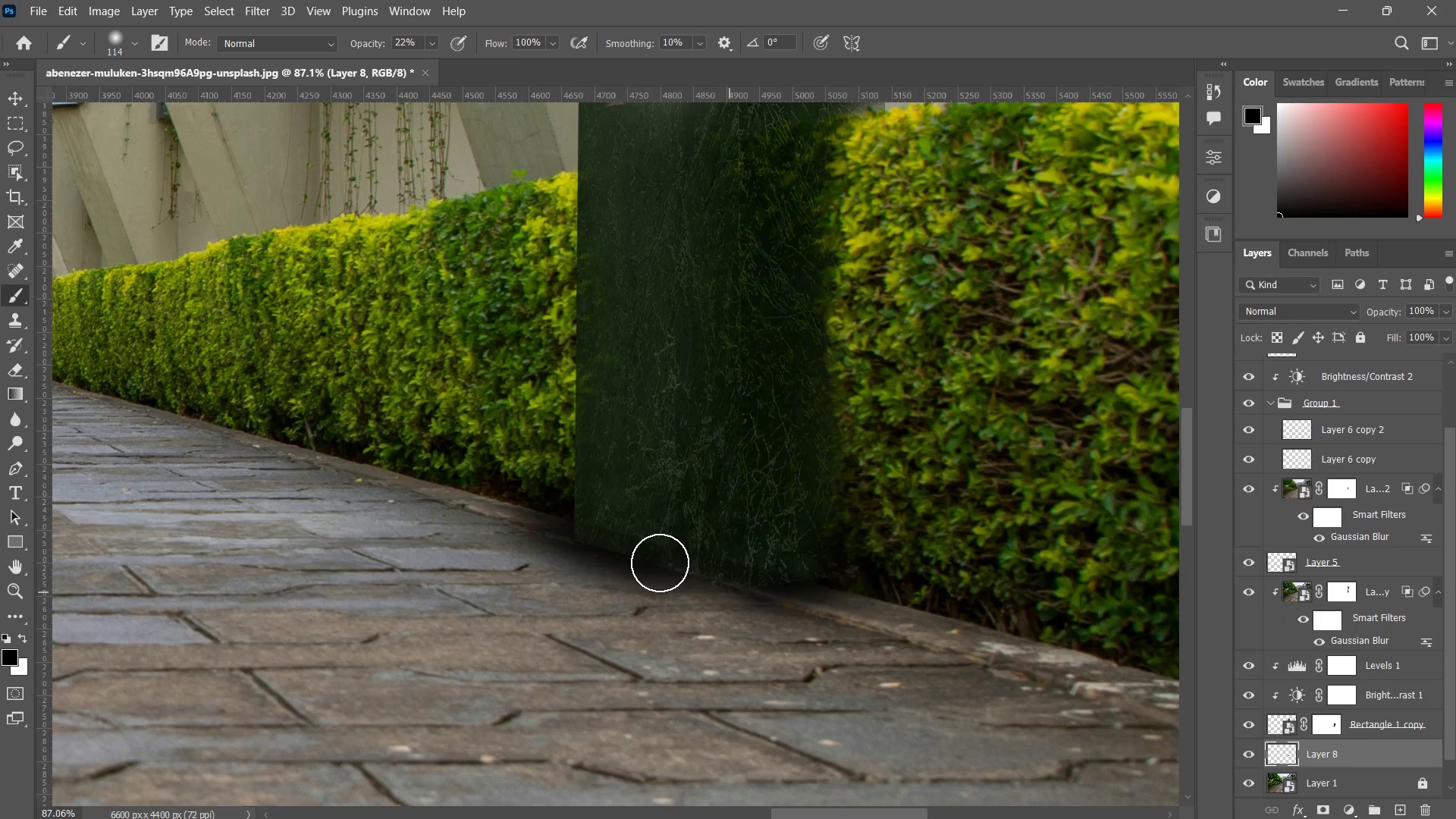 
left_click_drag(start_coordinate=[629, 543], to_coordinate=[724, 579])
 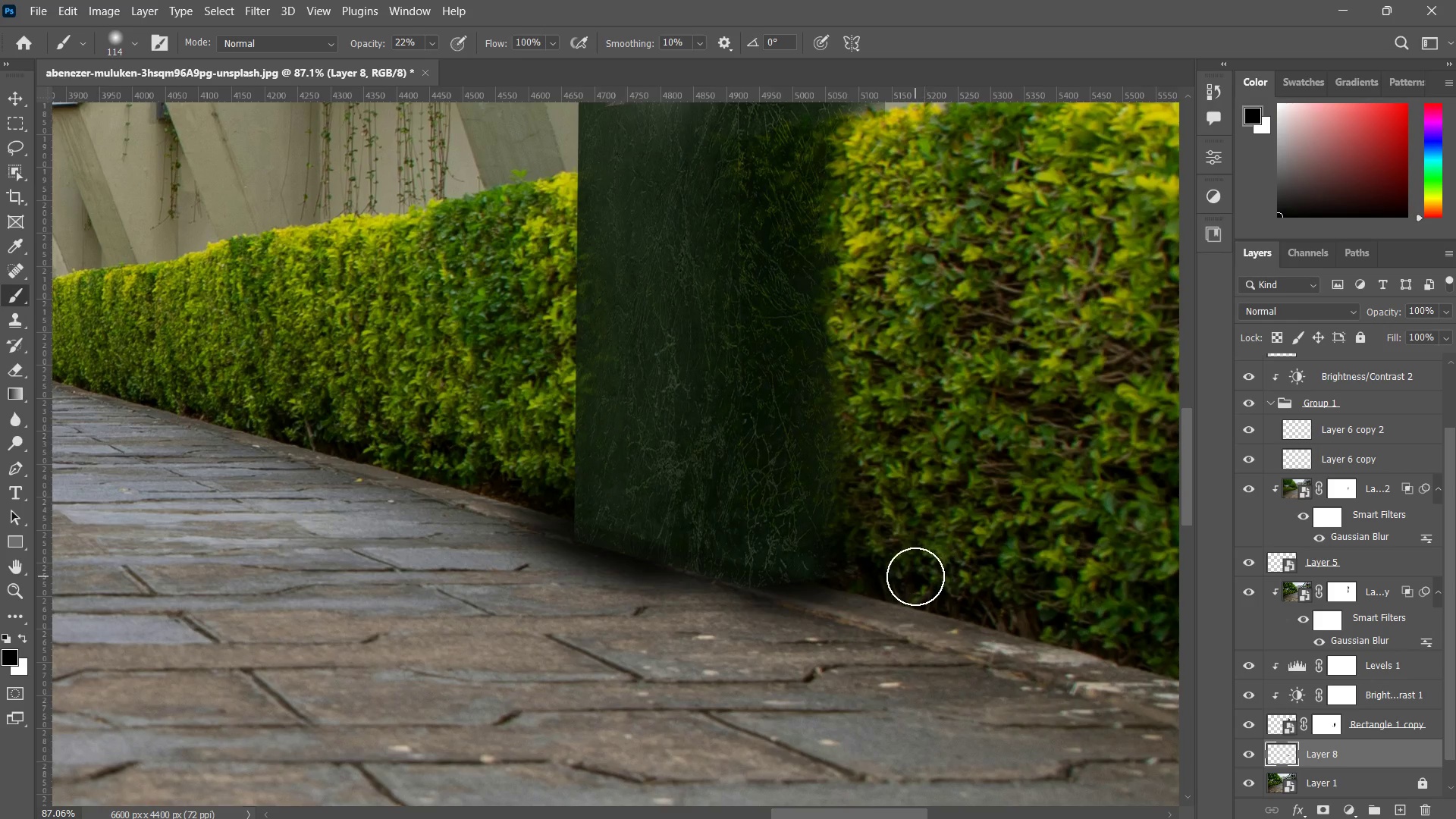 
key(E)
 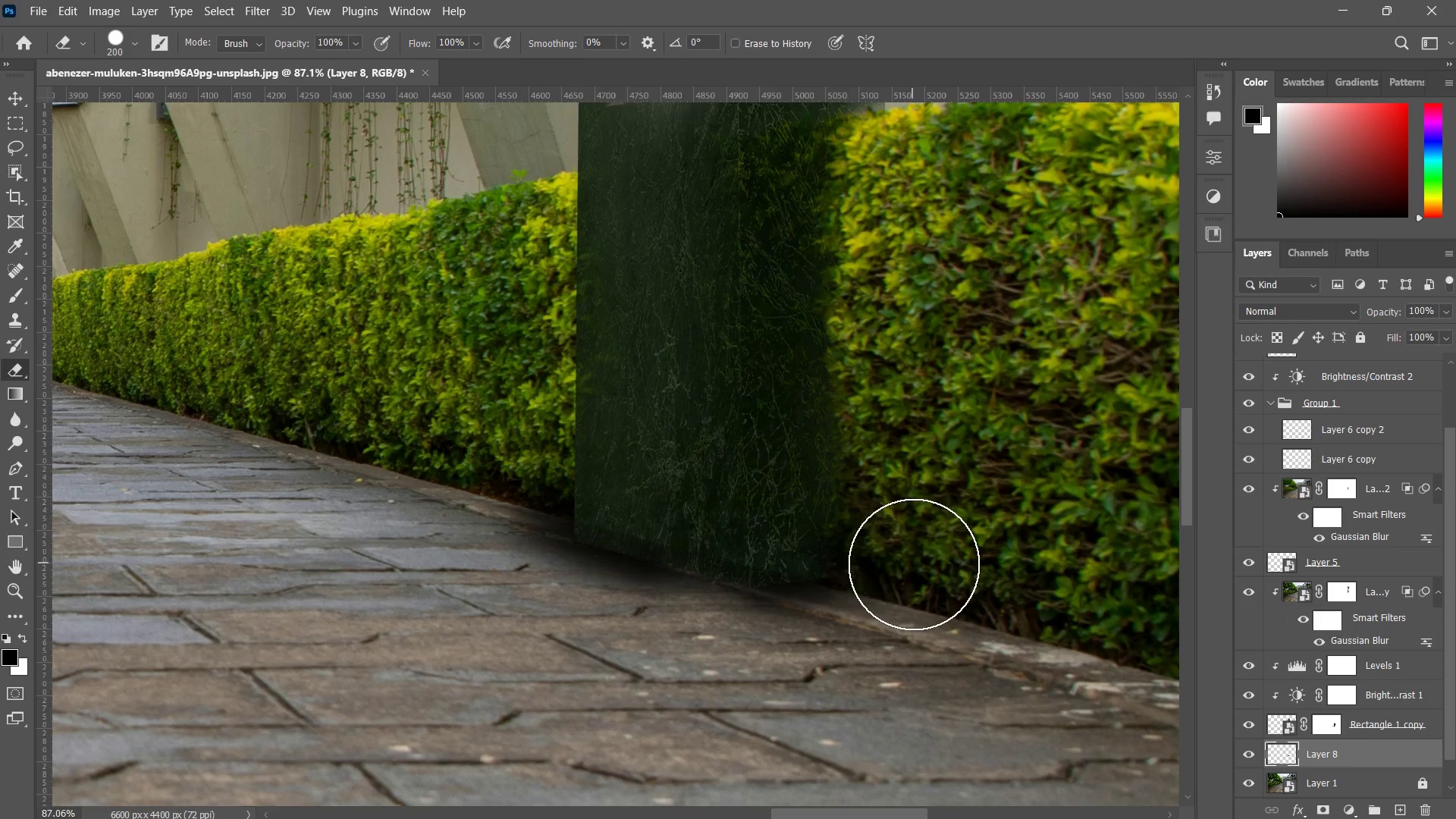 
left_click_drag(start_coordinate=[921, 585], to_coordinate=[900, 635])
 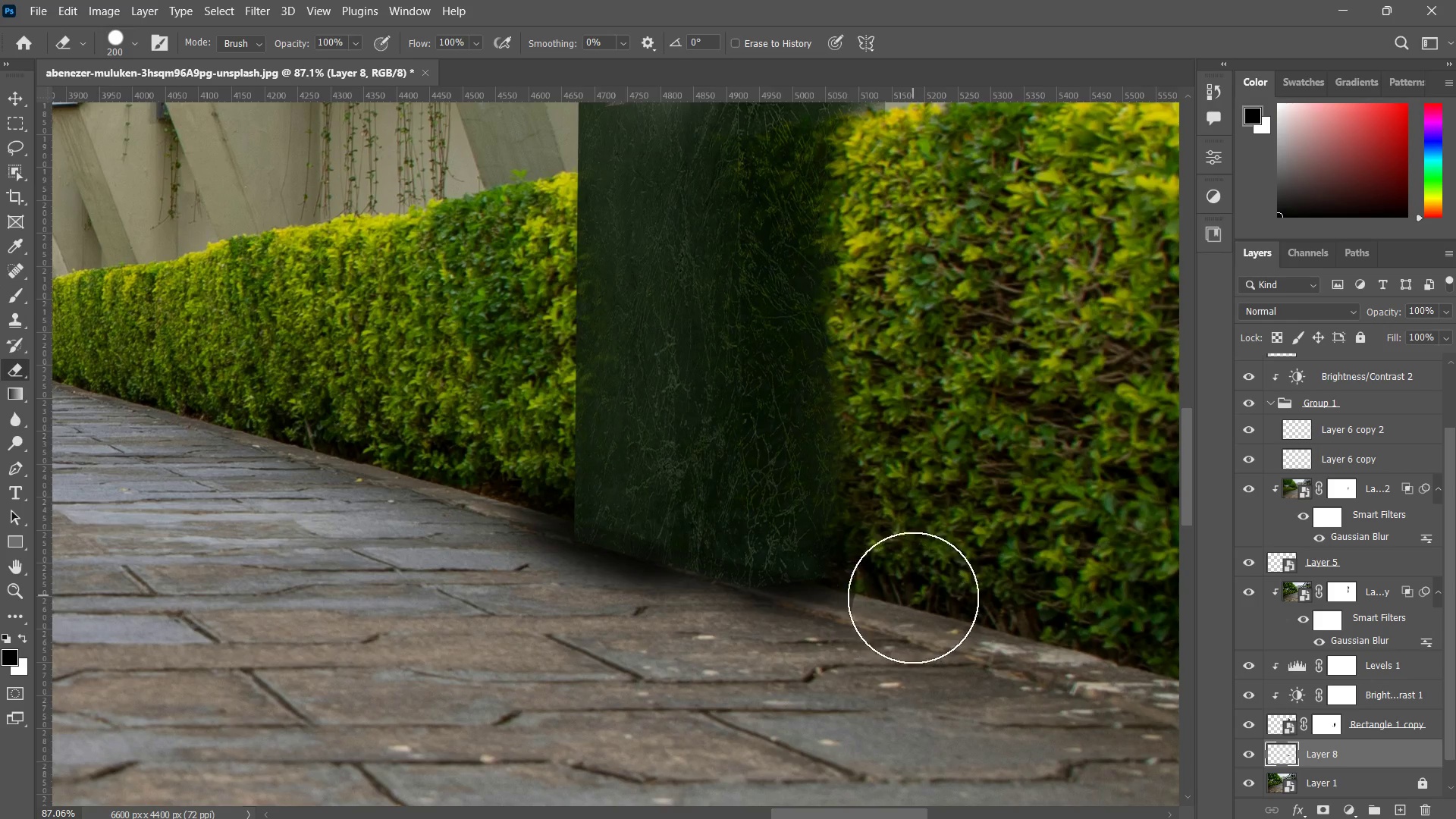 
left_click_drag(start_coordinate=[912, 598], to_coordinate=[843, 656])
 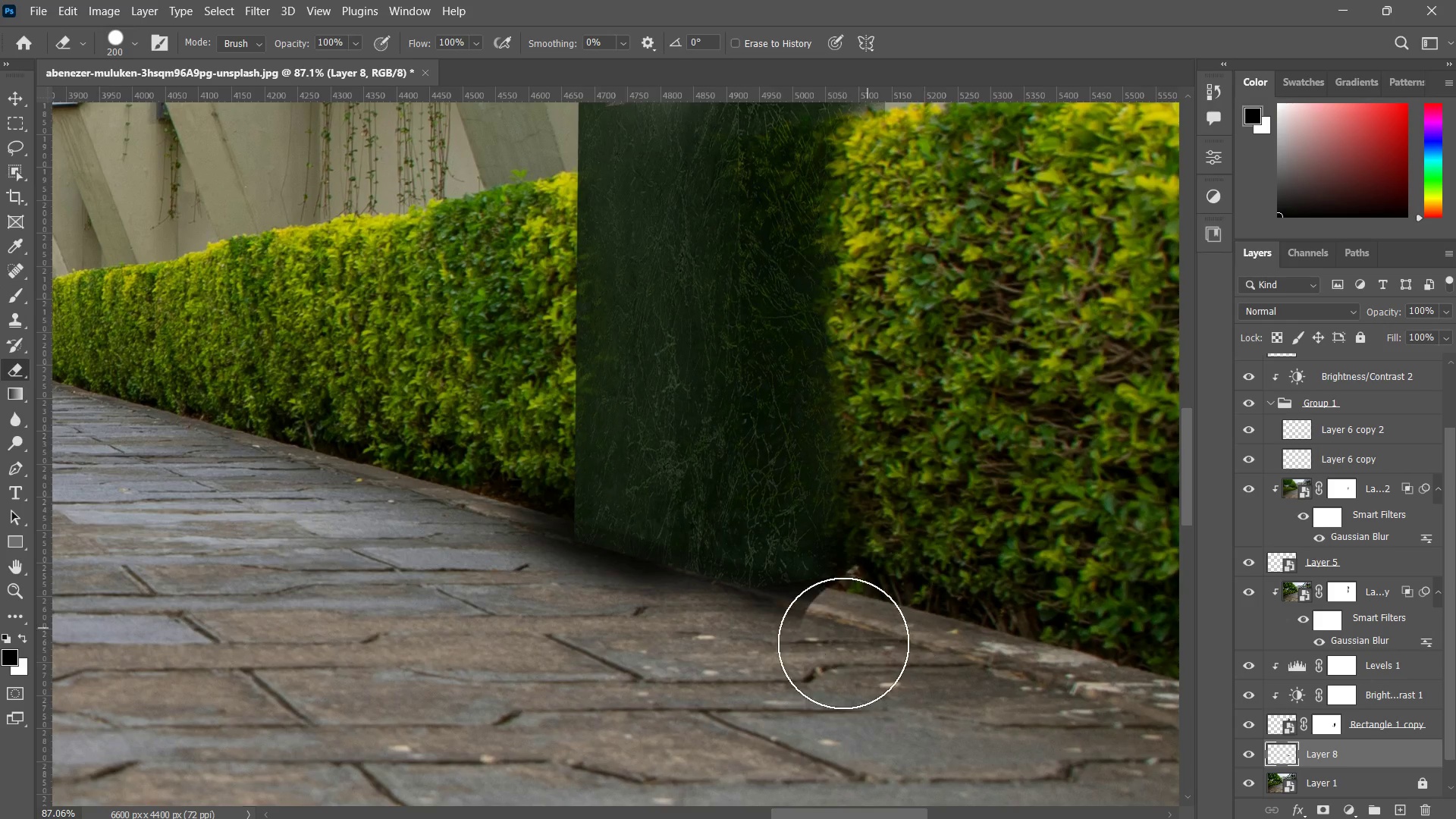 
left_click_drag(start_coordinate=[878, 620], to_coordinate=[759, 667])
 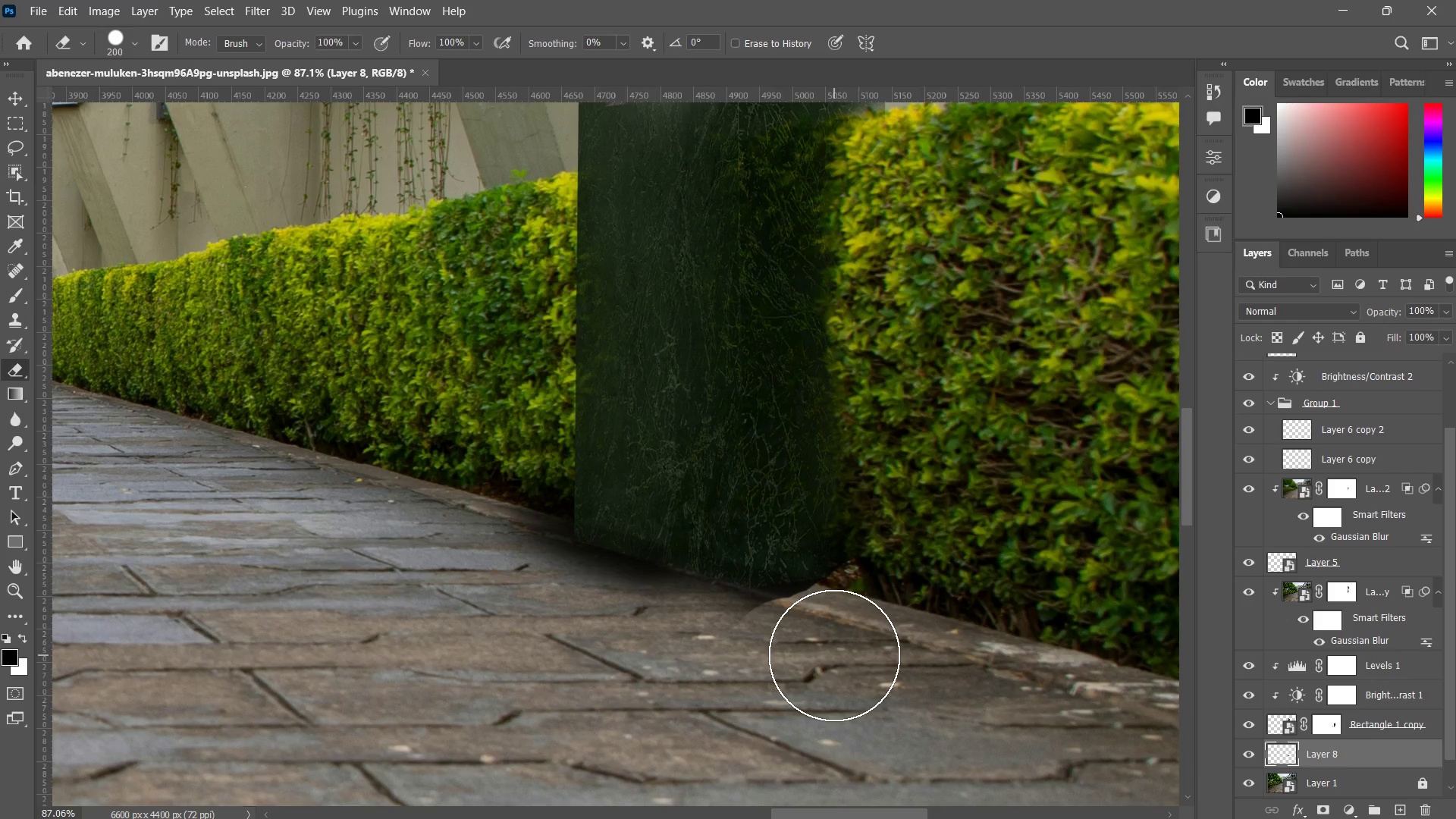 
key(Control+ControlLeft)
 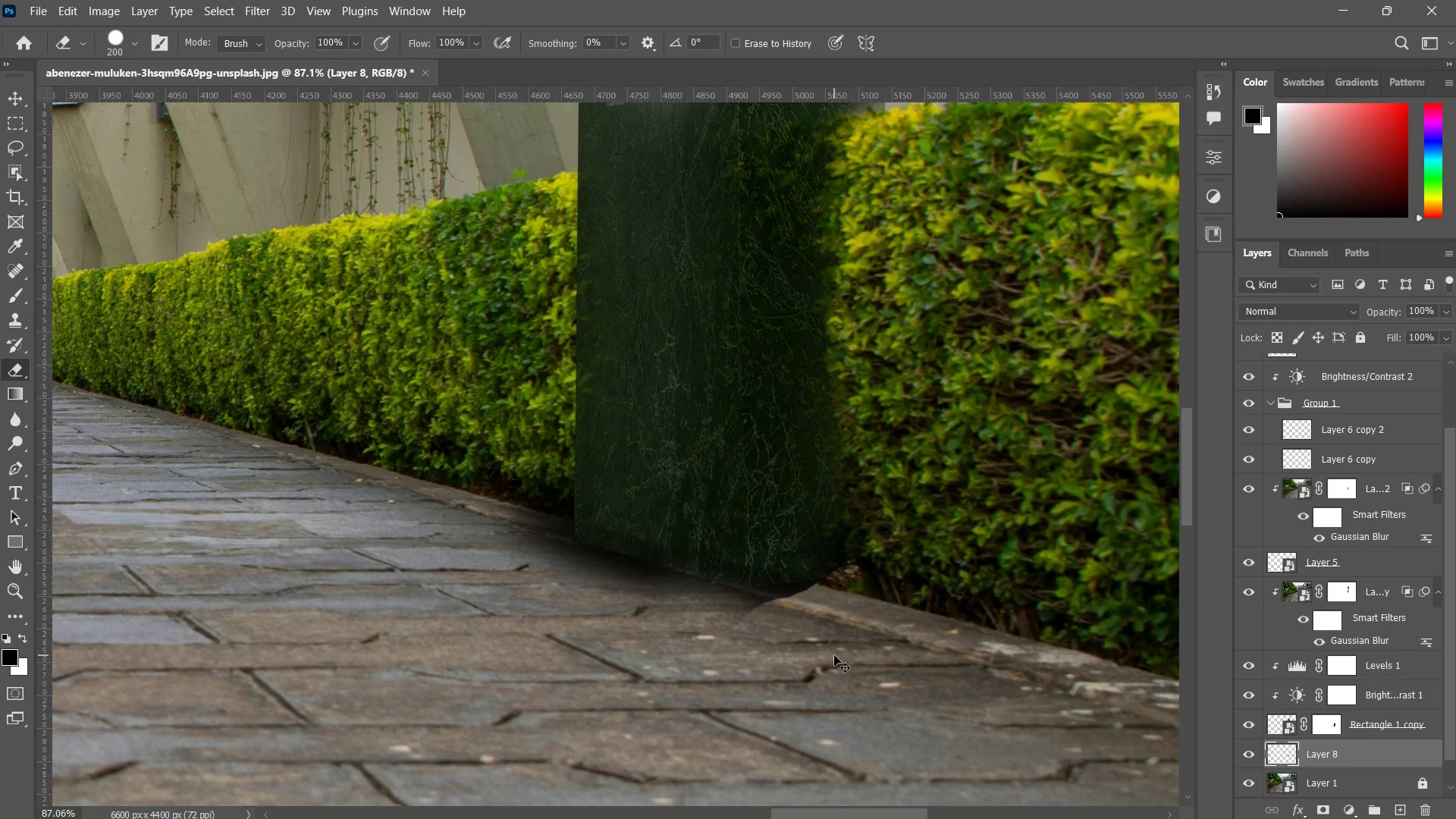 
key(Control+Z)
 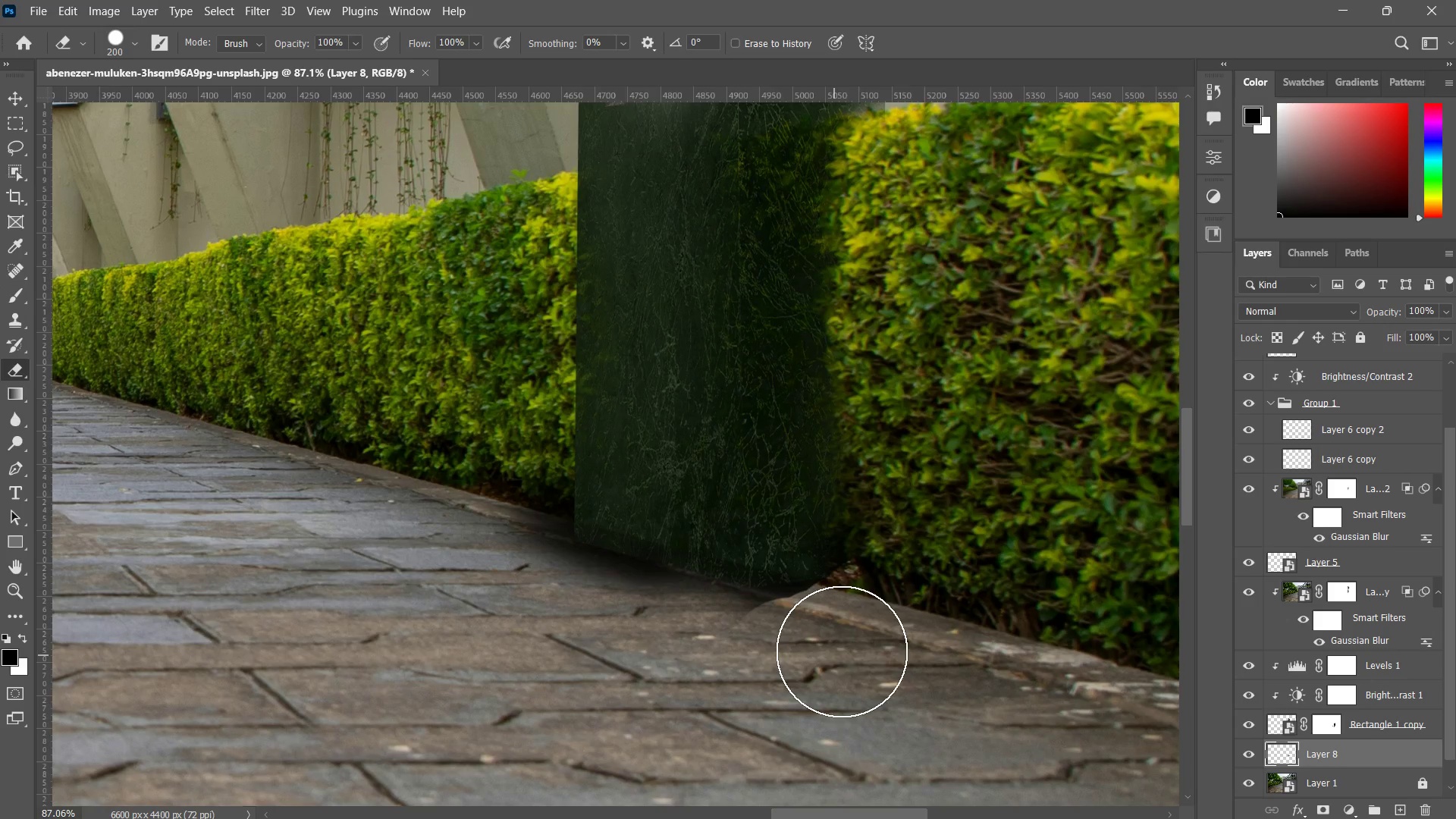 
key(Control+ControlLeft)
 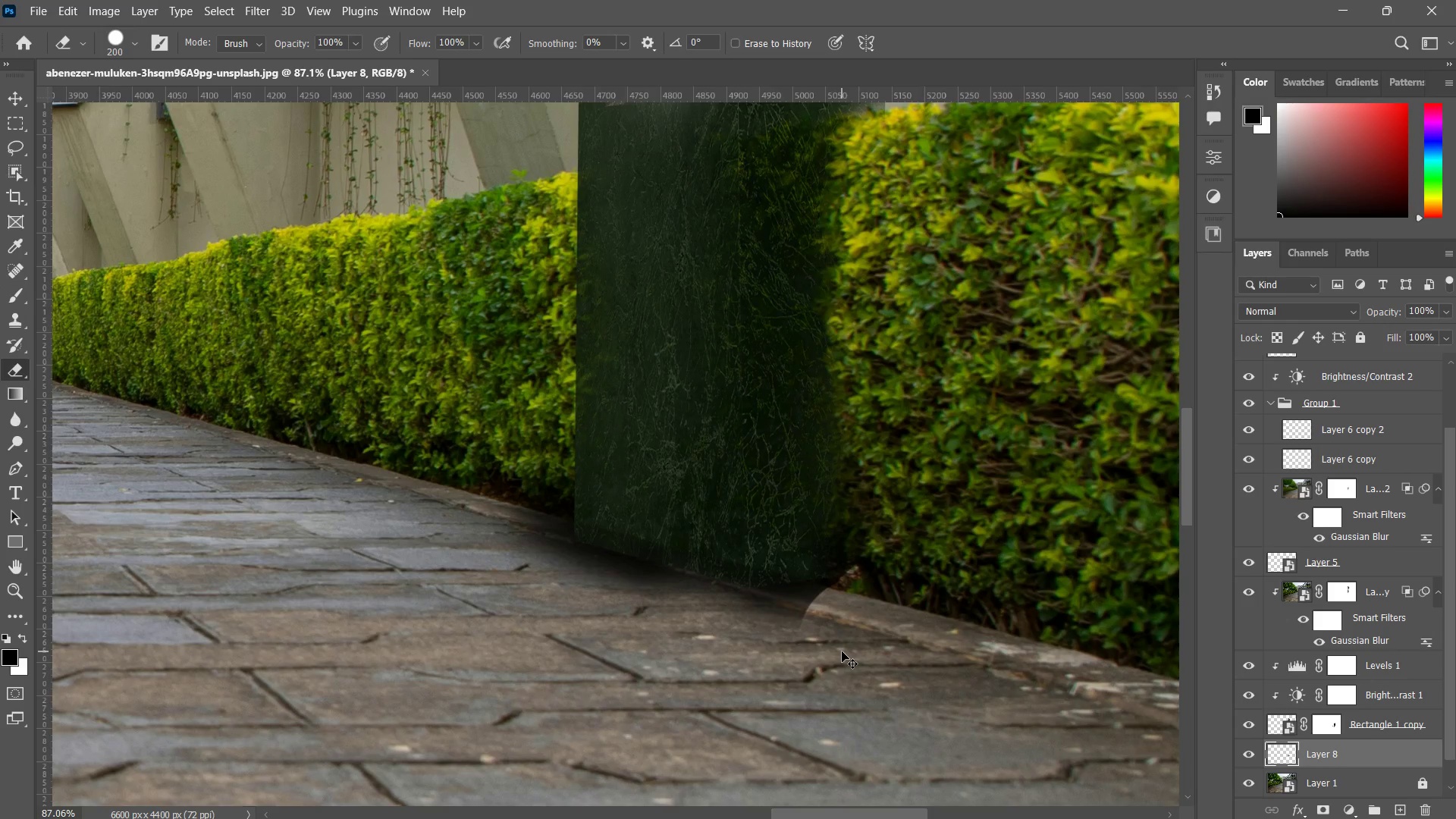 
key(Control+Z)
 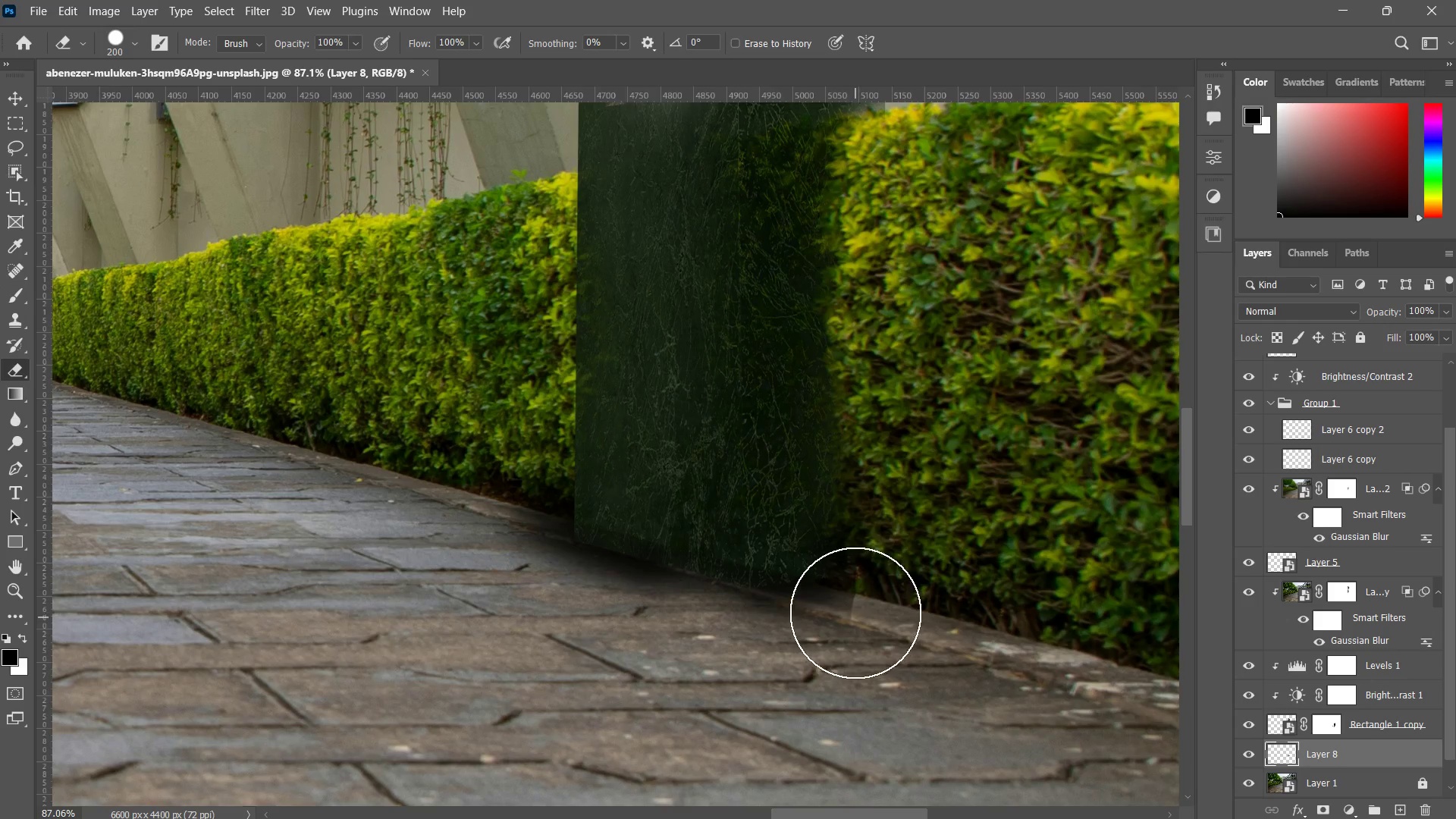 
key(Control+ControlLeft)
 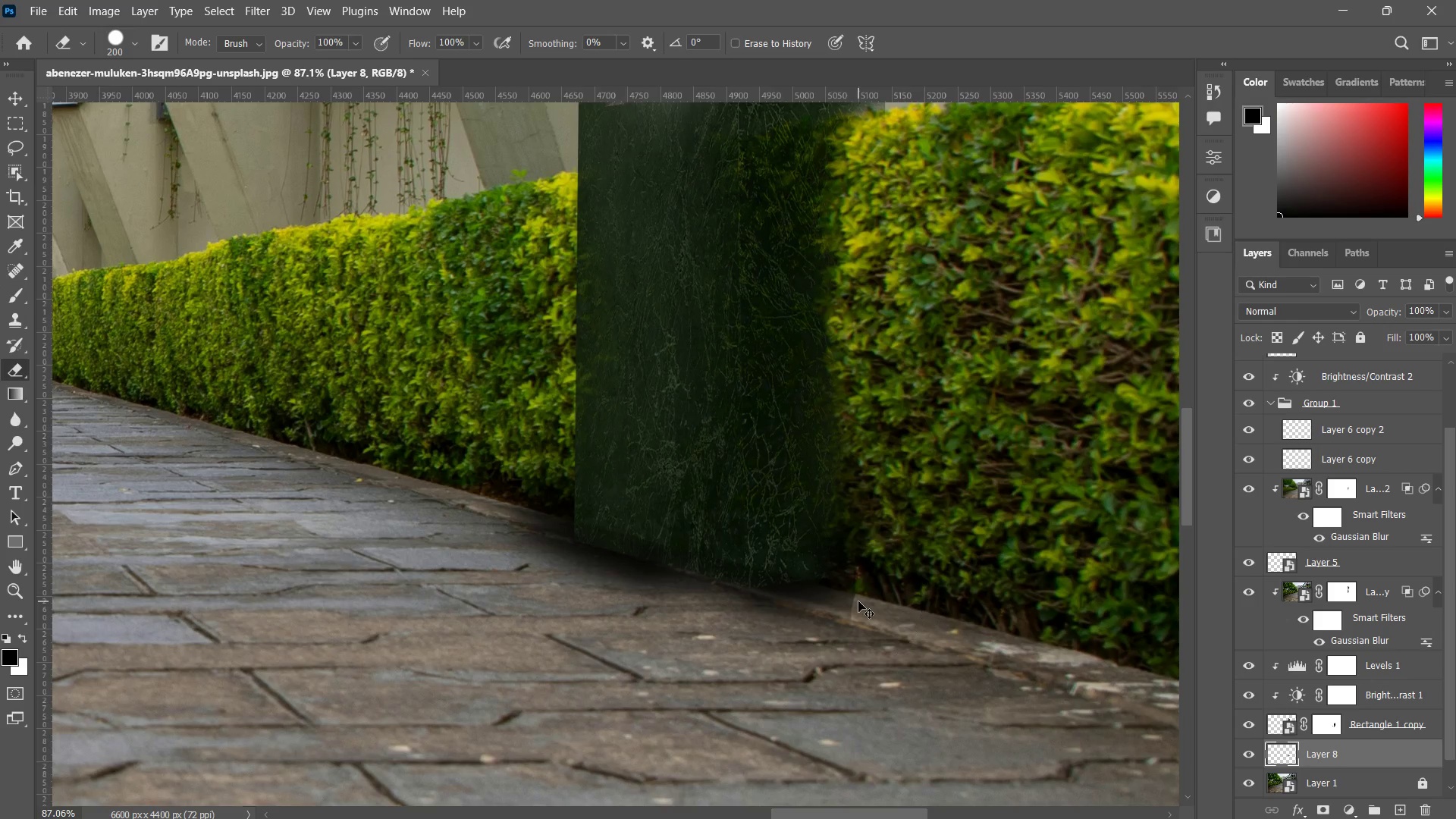 
key(Control+Z)
 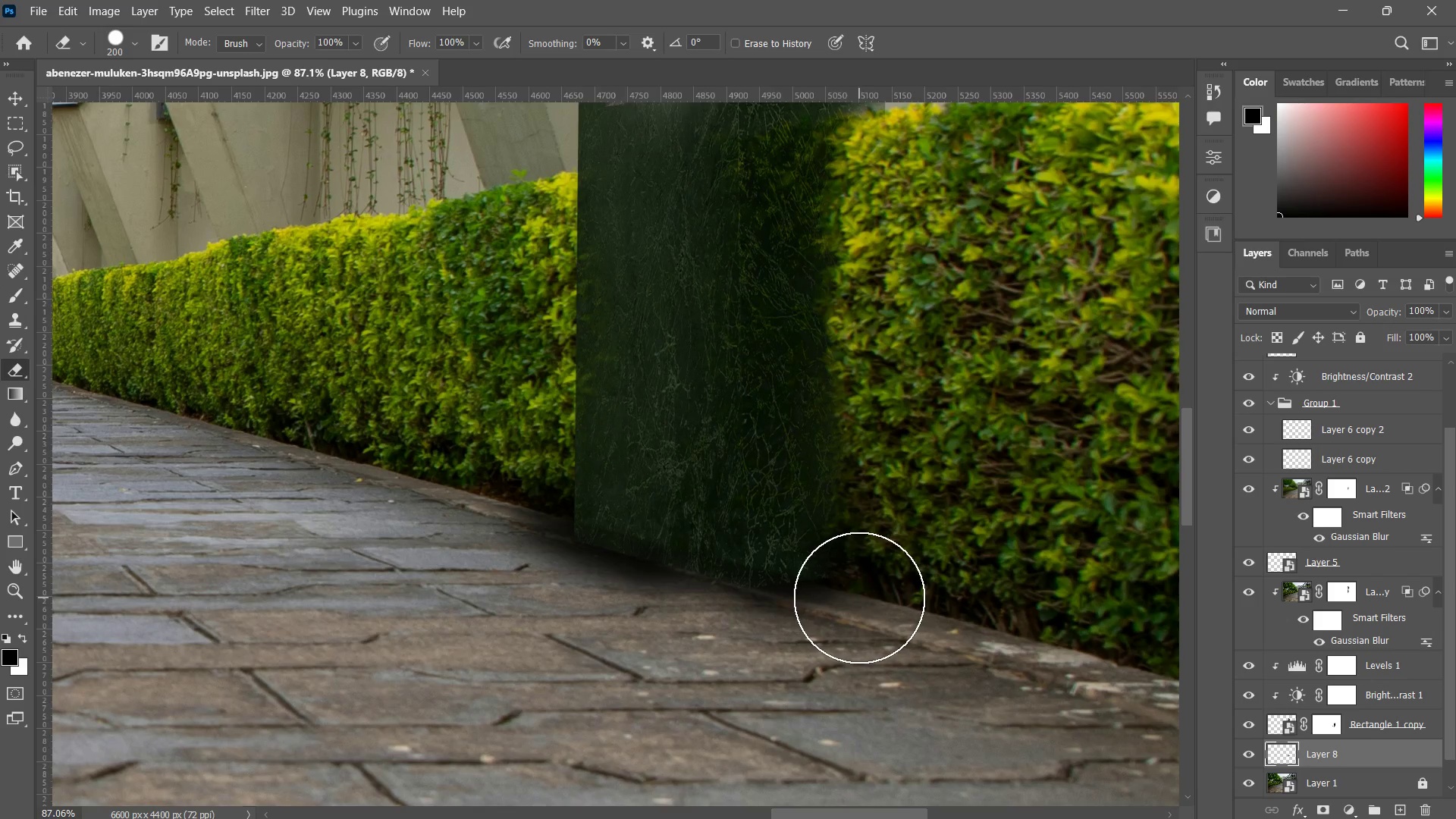 
right_click([859, 597])
 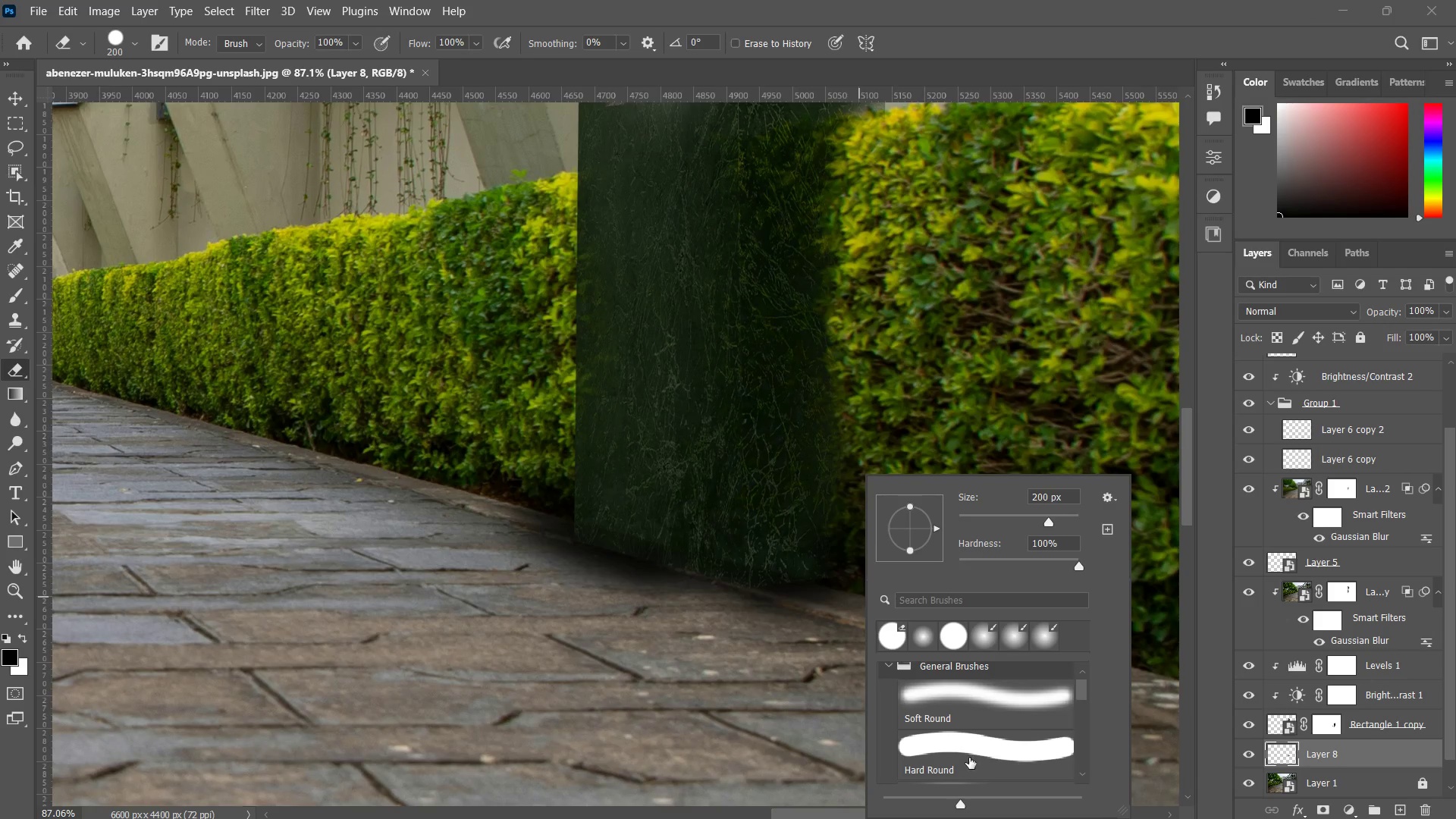 
left_click([964, 706])
 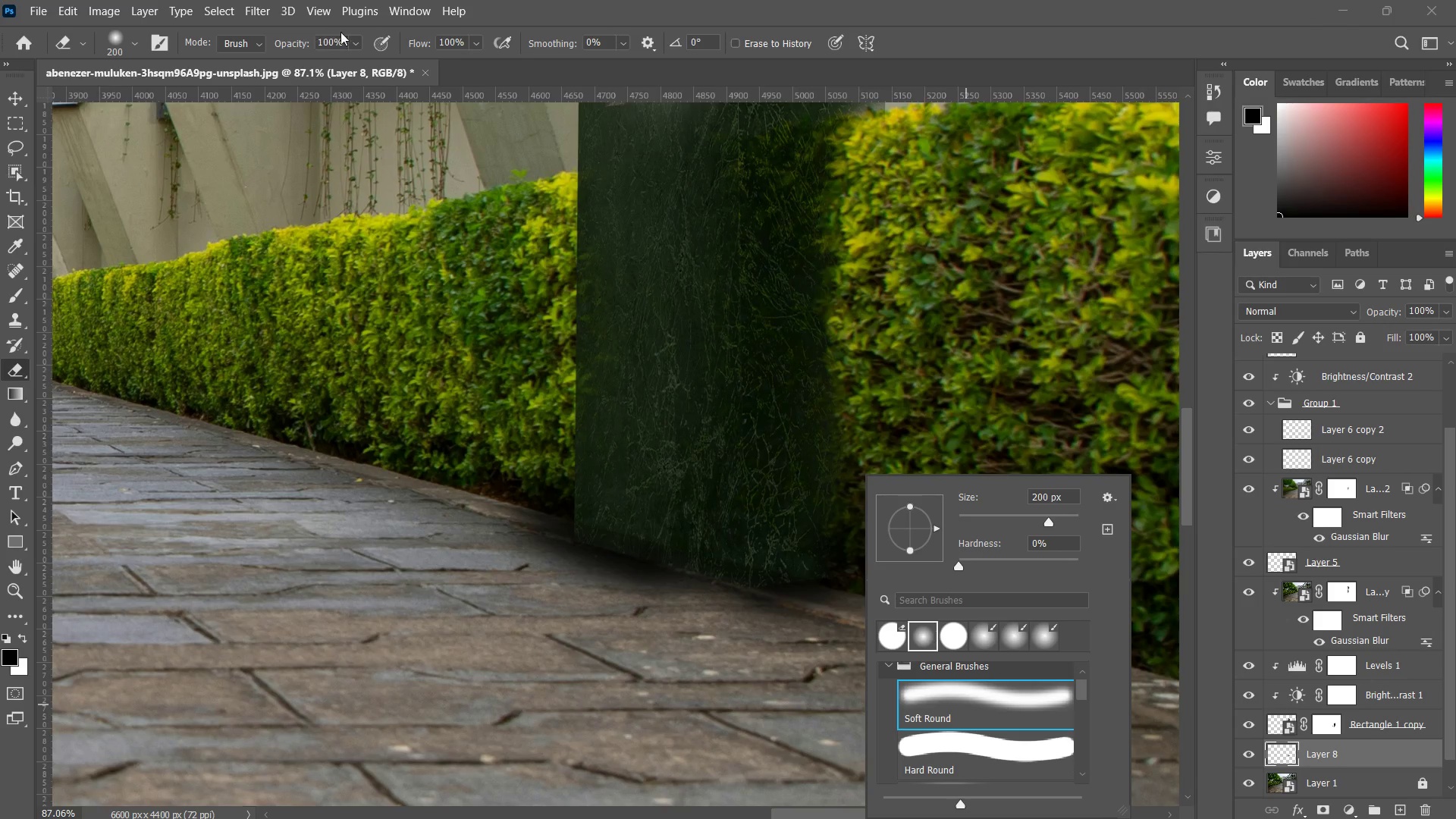 
left_click_drag(start_coordinate=[351, 42], to_coordinate=[356, 47])
 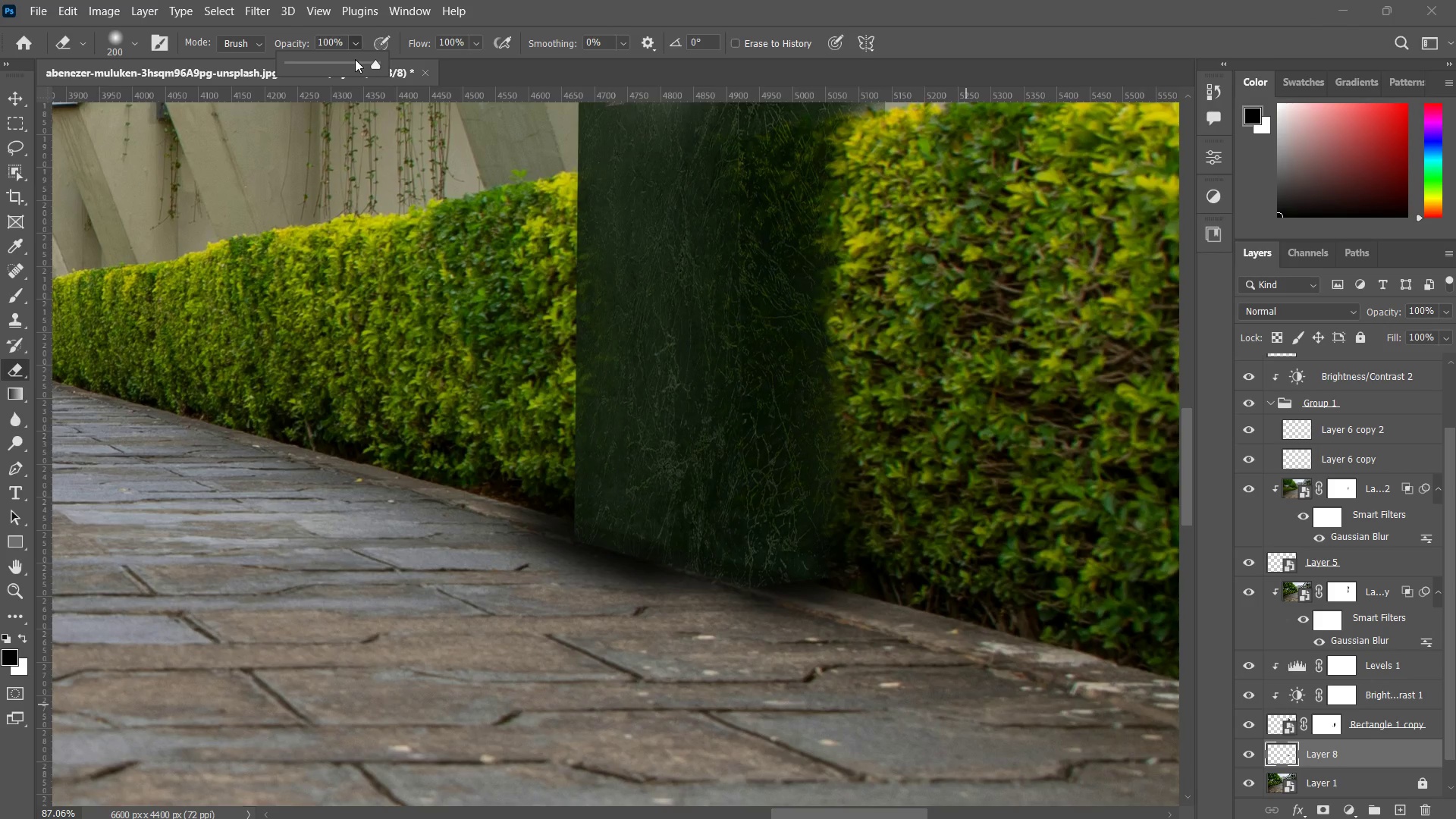 
left_click_drag(start_coordinate=[355, 59], to_coordinate=[303, 59])
 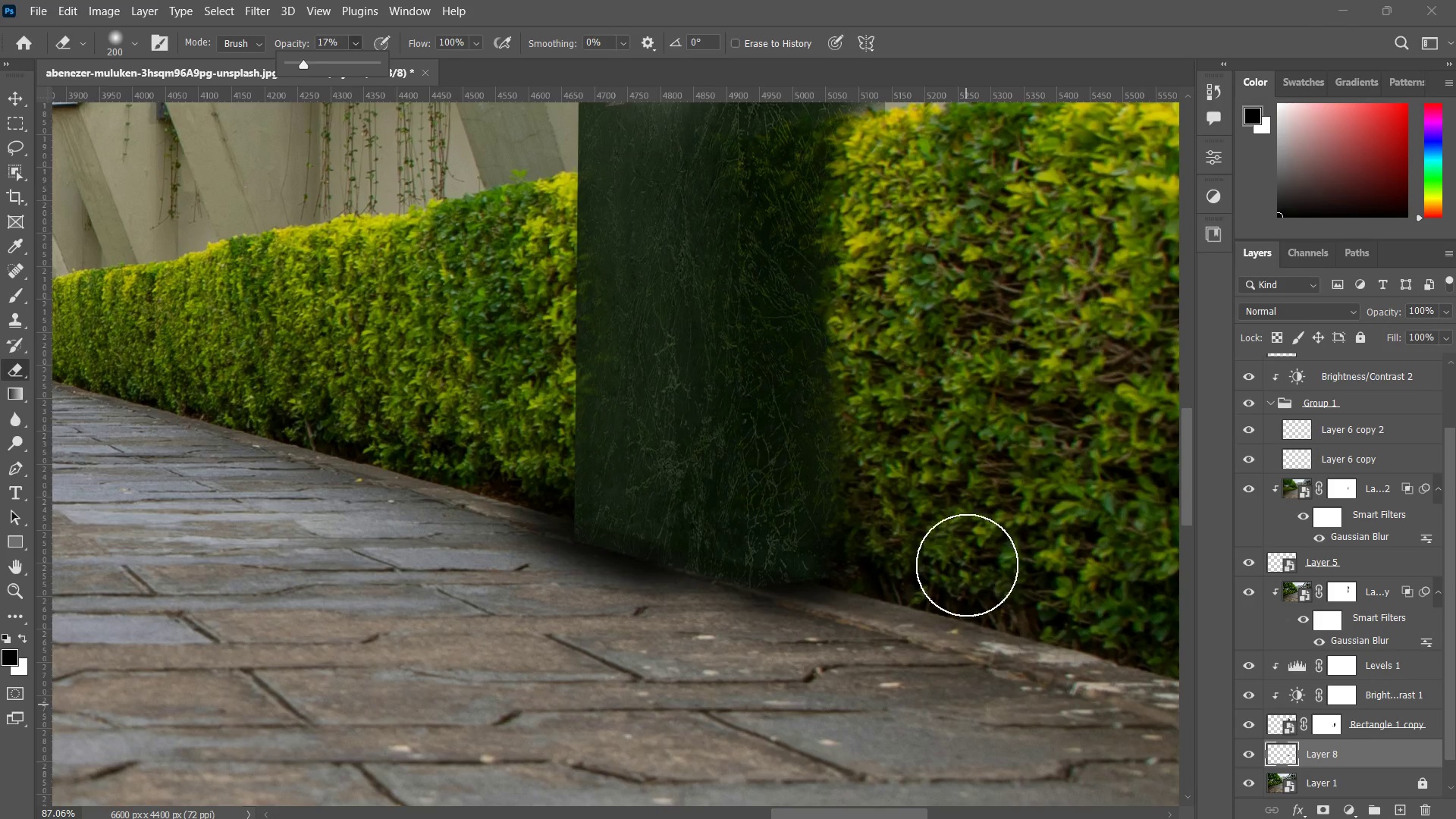 
left_click_drag(start_coordinate=[962, 565], to_coordinate=[877, 638])
 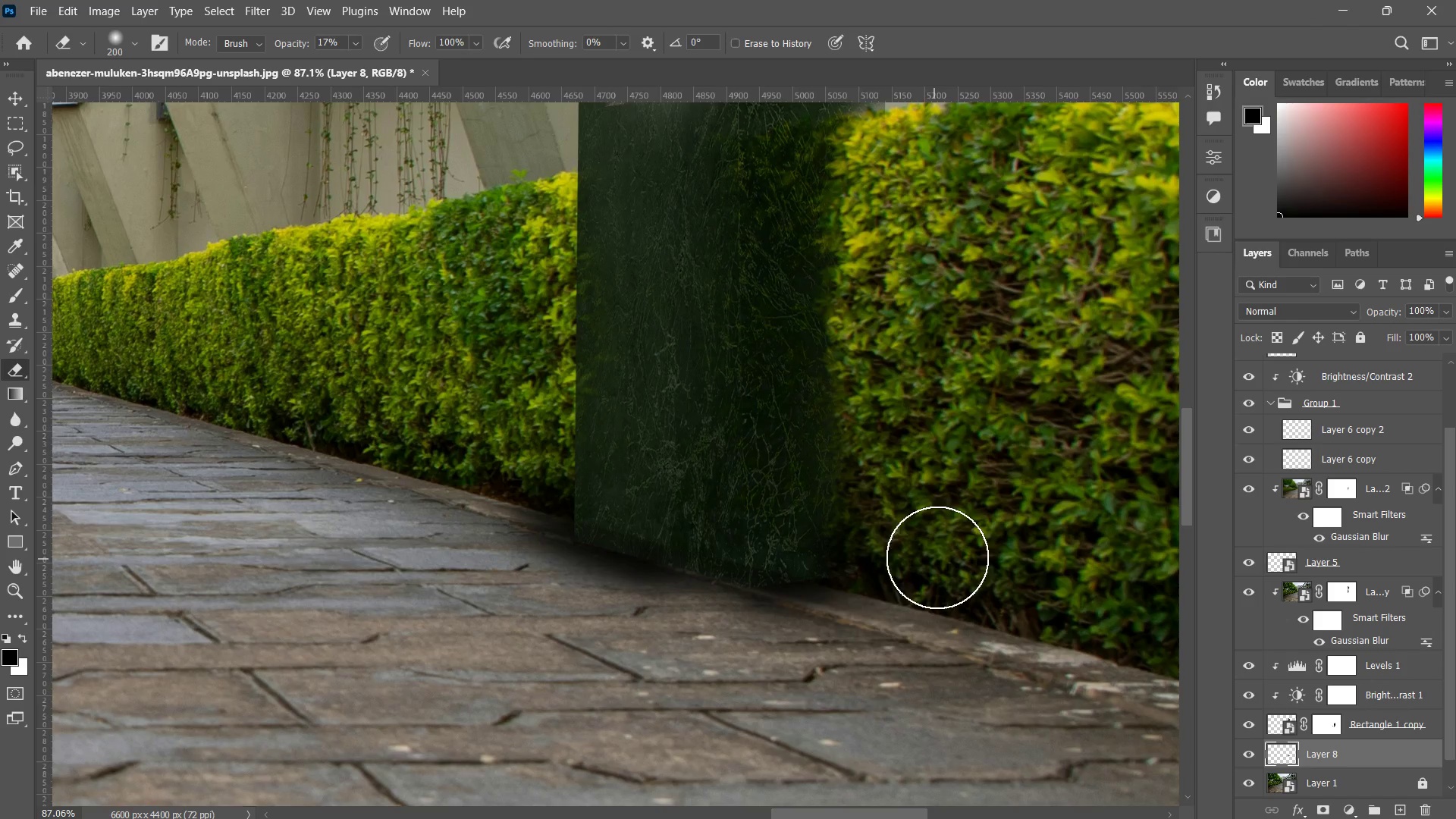 
left_click_drag(start_coordinate=[938, 557], to_coordinate=[667, 725])
 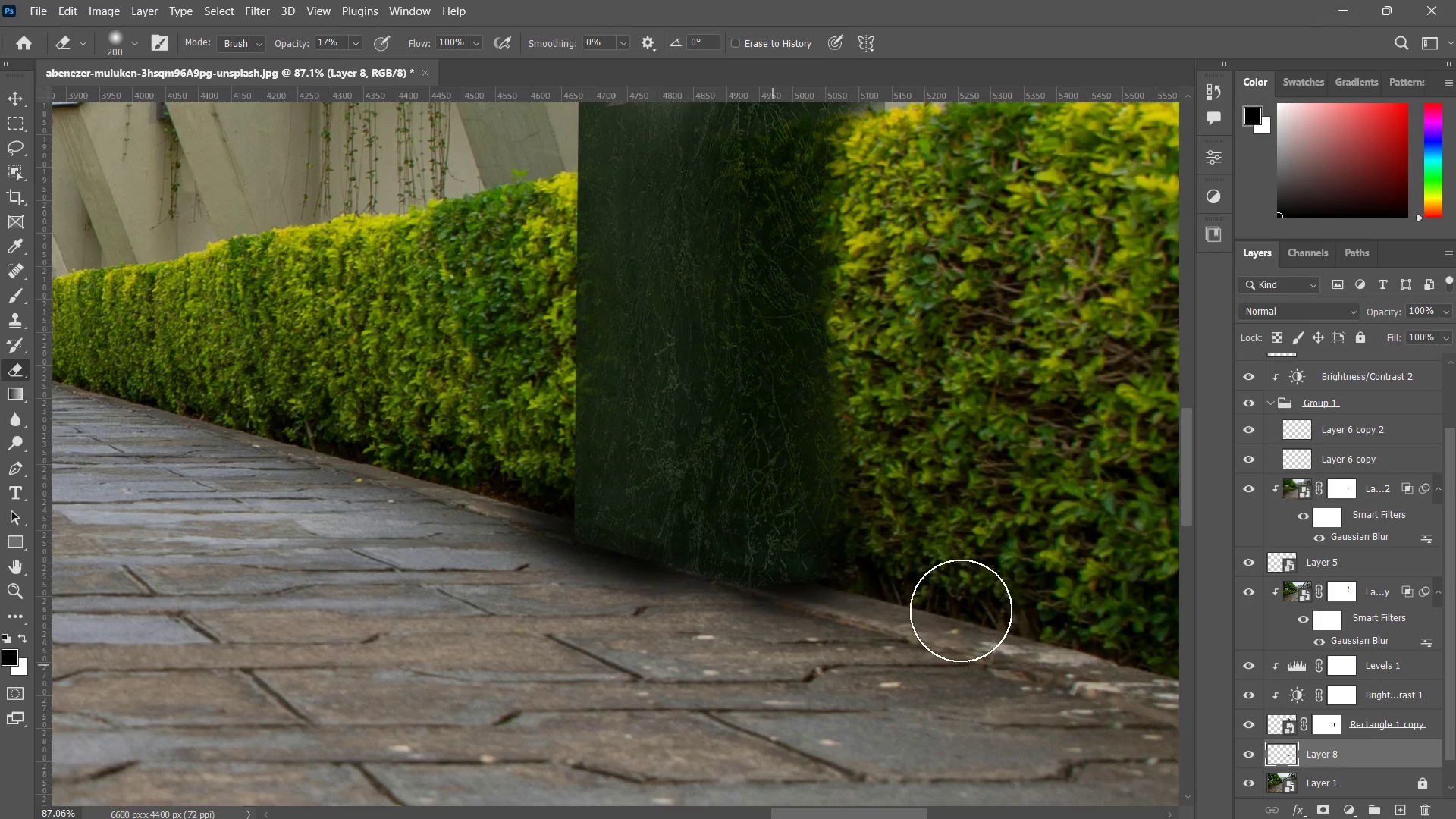 
left_click_drag(start_coordinate=[961, 610], to_coordinate=[700, 667])
 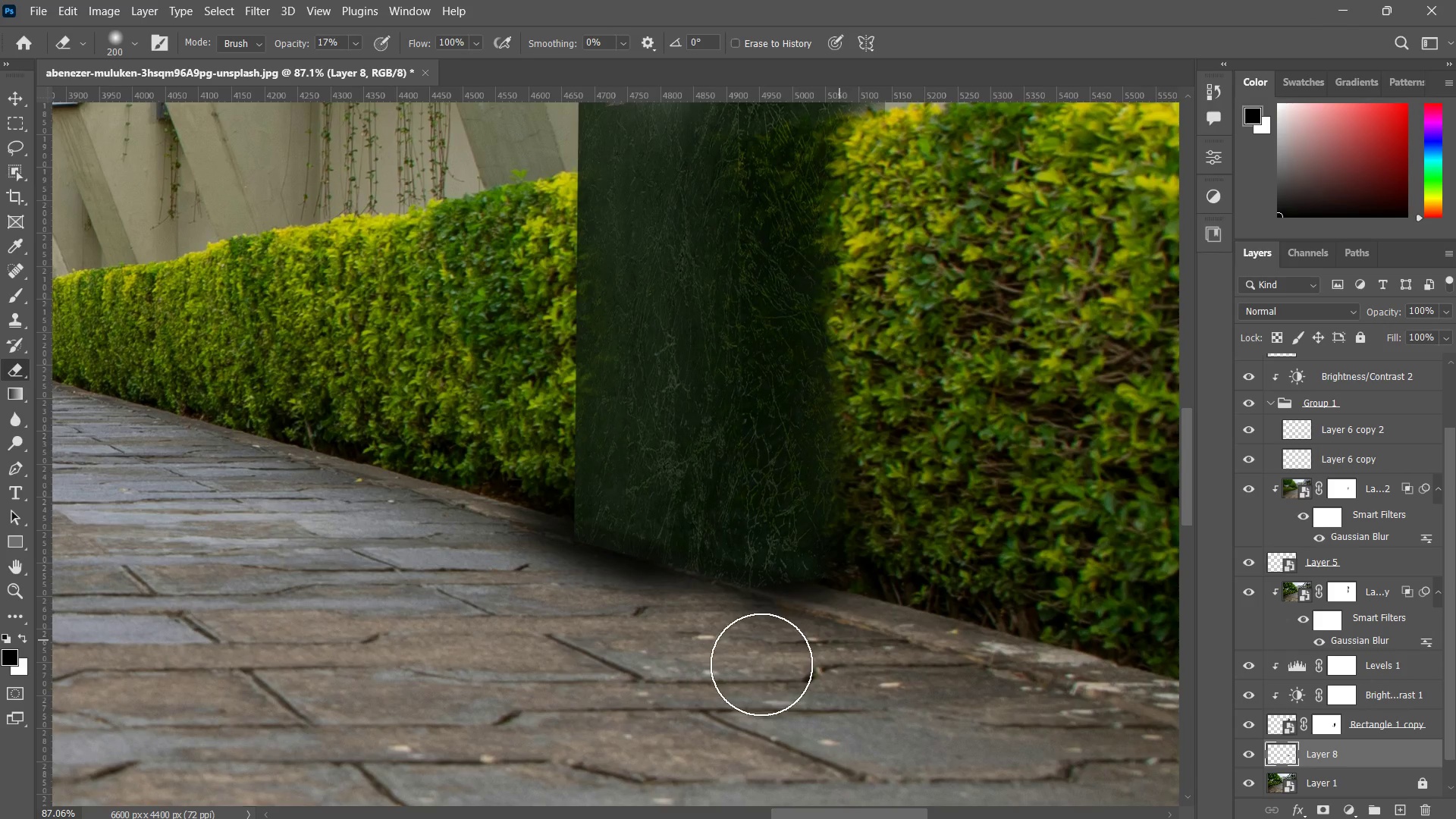 
left_click_drag(start_coordinate=[877, 613], to_coordinate=[608, 671])
 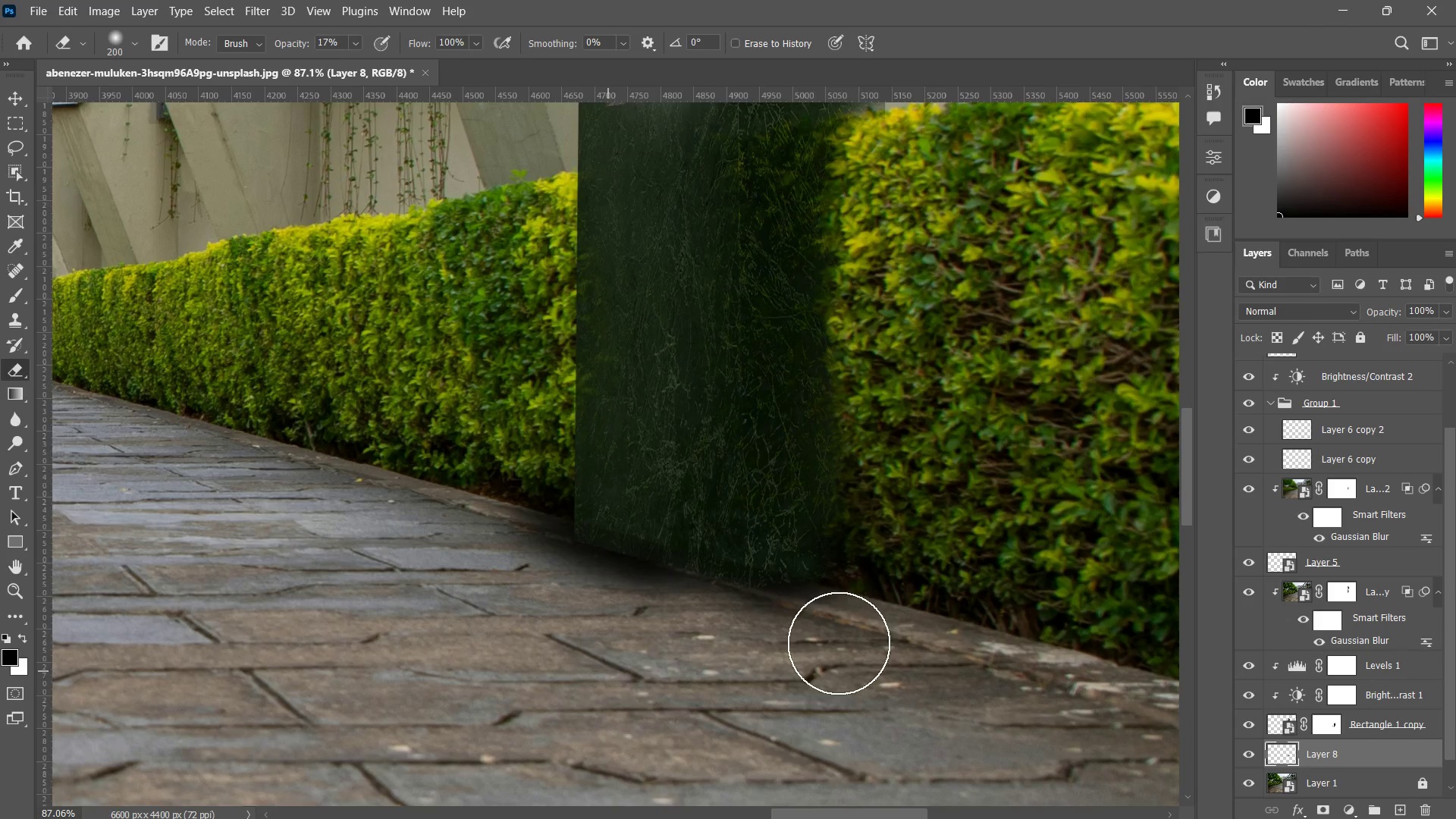 
left_click_drag(start_coordinate=[841, 642], to_coordinate=[573, 653])
 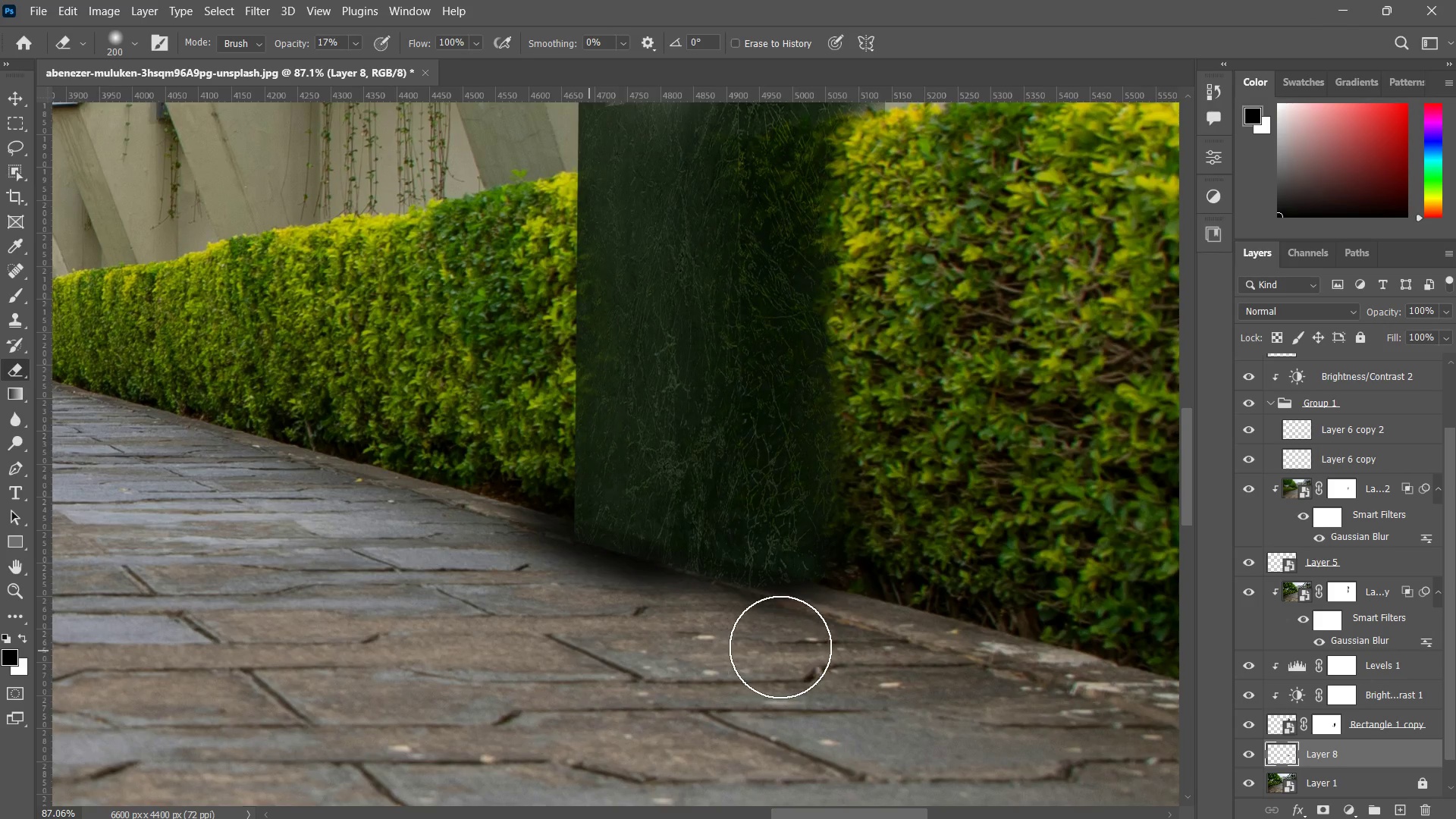 
left_click_drag(start_coordinate=[781, 647], to_coordinate=[556, 604])
 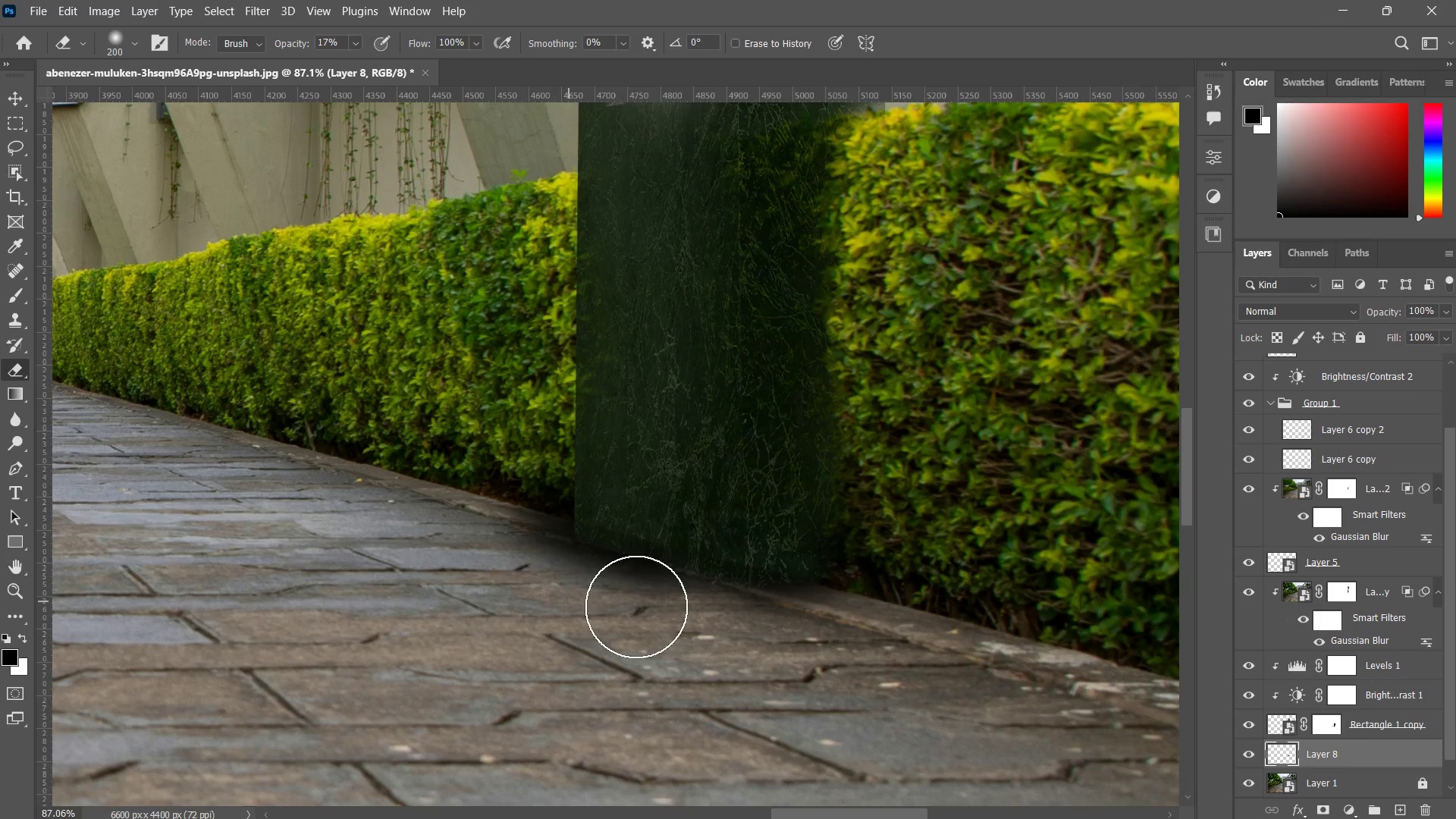 
left_click_drag(start_coordinate=[638, 609], to_coordinate=[459, 487])
 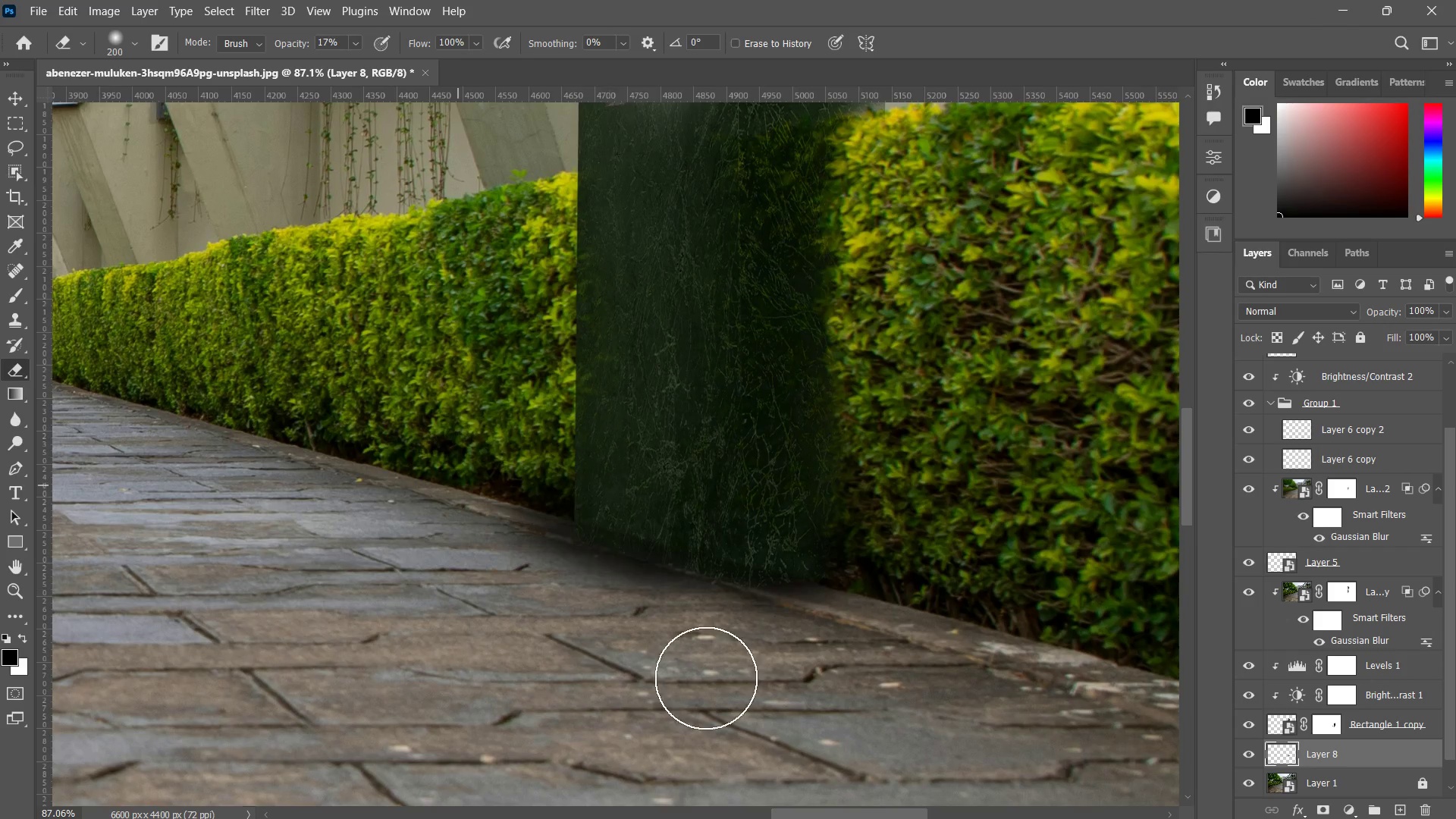 
left_click_drag(start_coordinate=[706, 678], to_coordinate=[502, 545])
 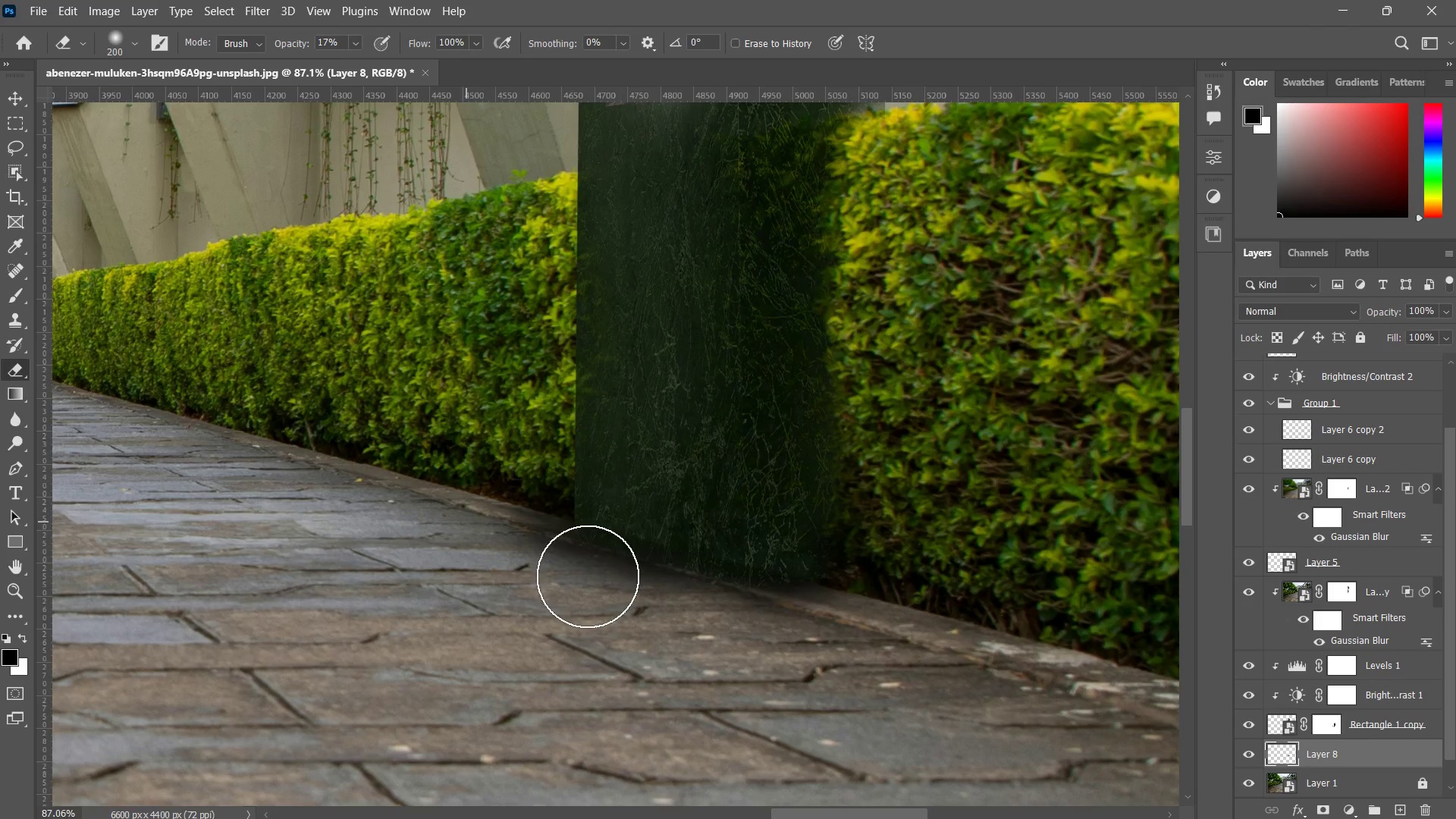 
left_click_drag(start_coordinate=[487, 530], to_coordinate=[772, 632])
 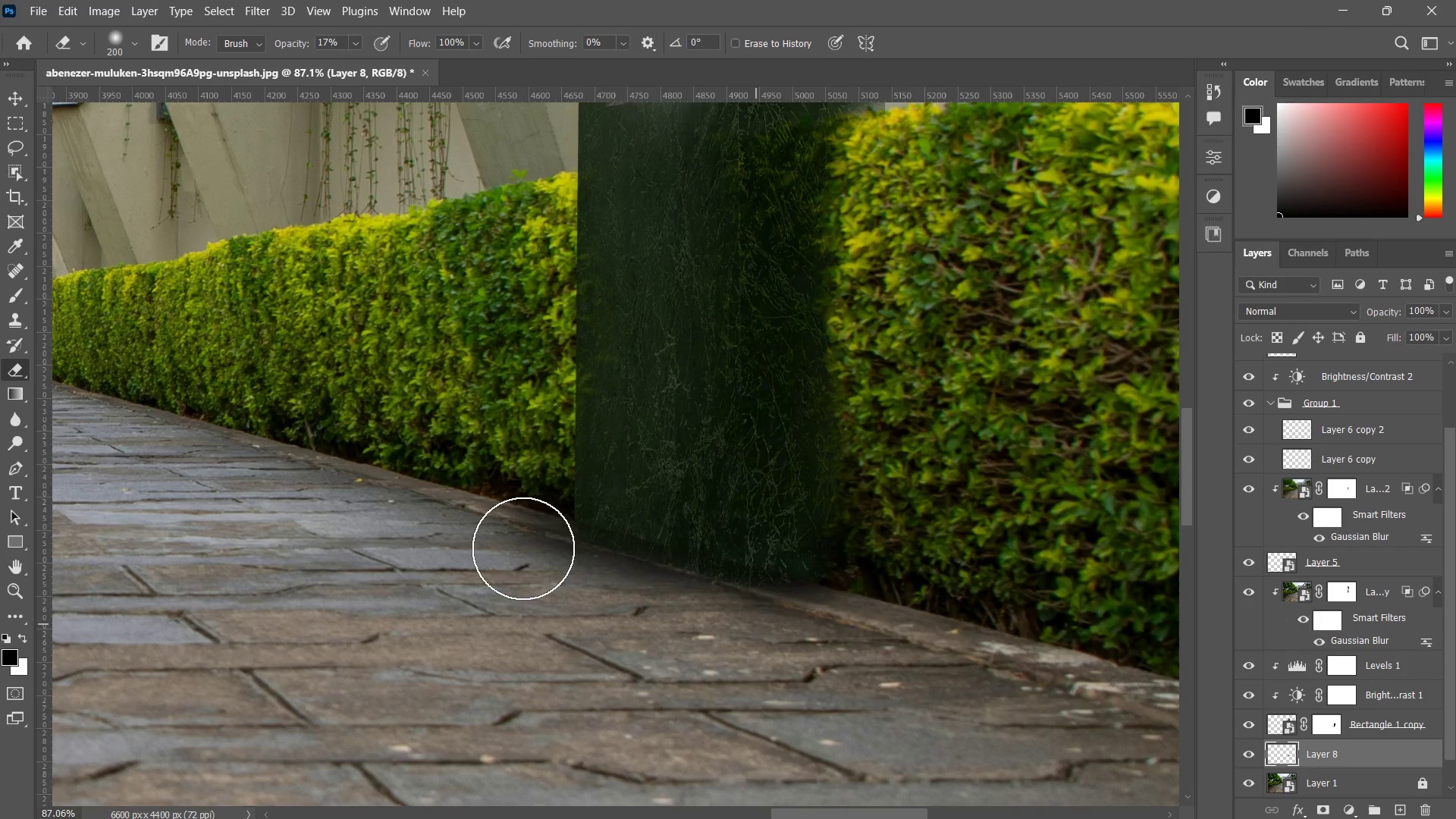 
left_click_drag(start_coordinate=[523, 548], to_coordinate=[771, 660])
 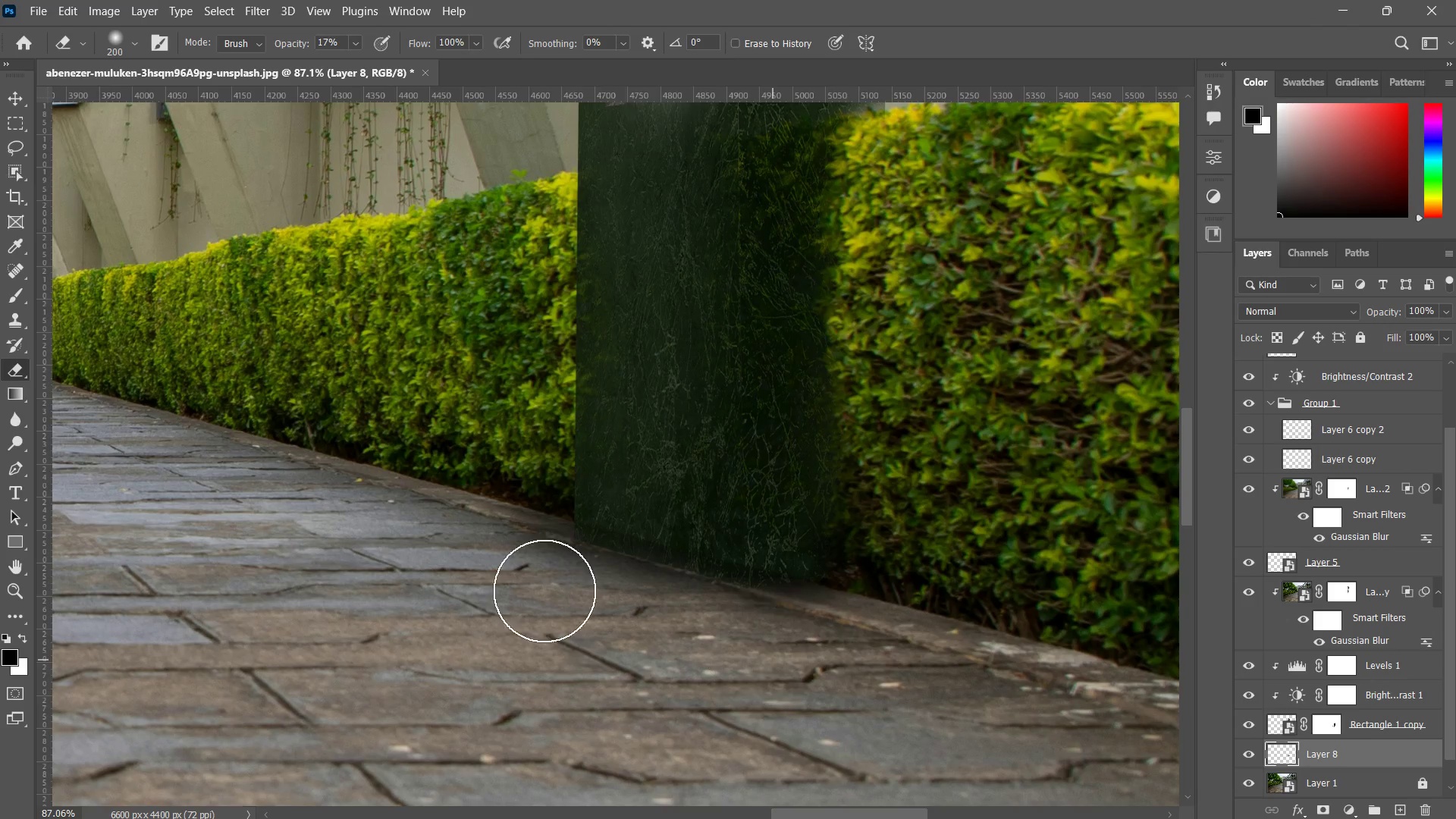 
left_click_drag(start_coordinate=[544, 591], to_coordinate=[896, 694])
 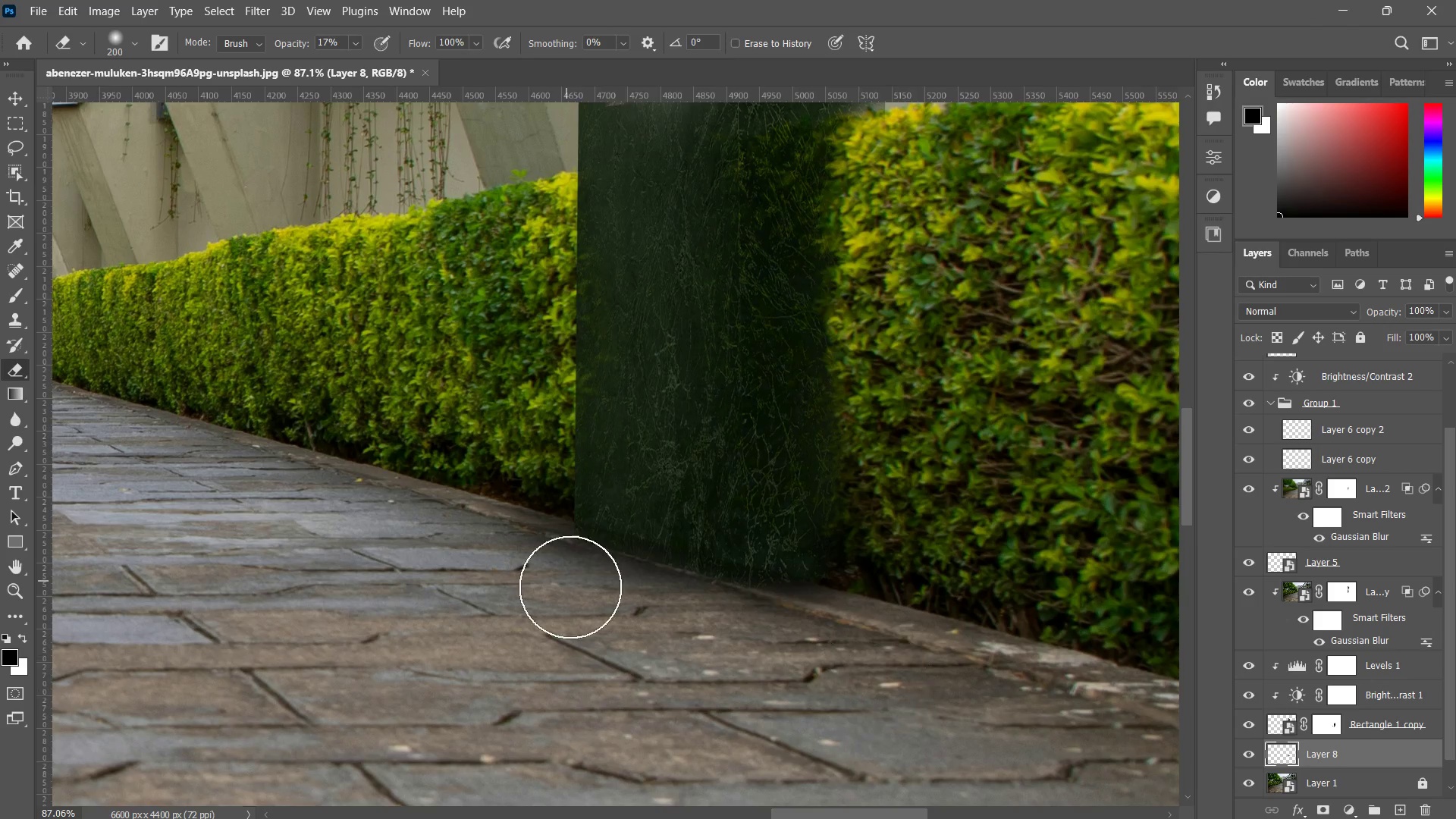 
left_click_drag(start_coordinate=[566, 581], to_coordinate=[720, 648])
 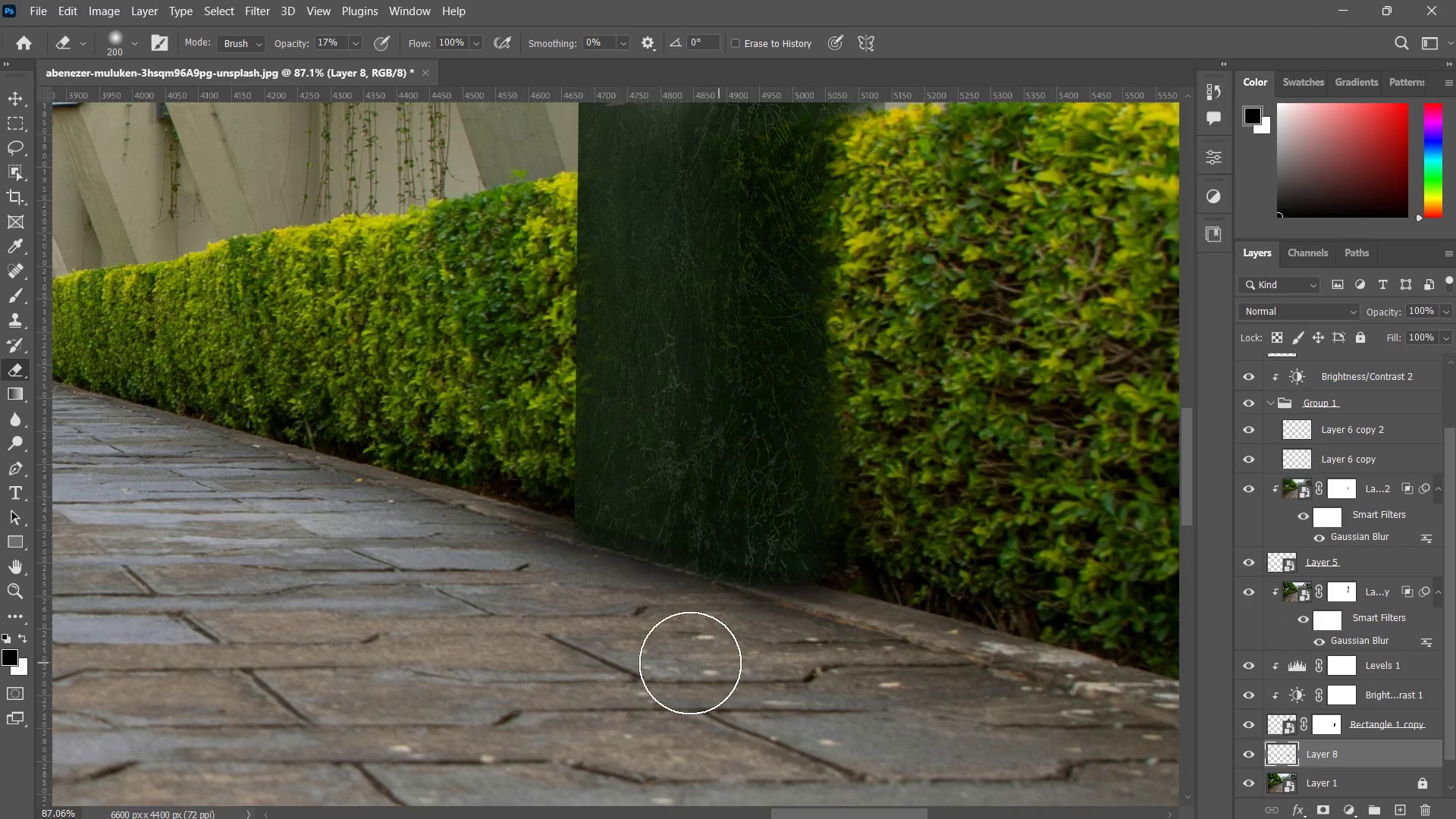 
left_click_drag(start_coordinate=[753, 663], to_coordinate=[532, 592])
 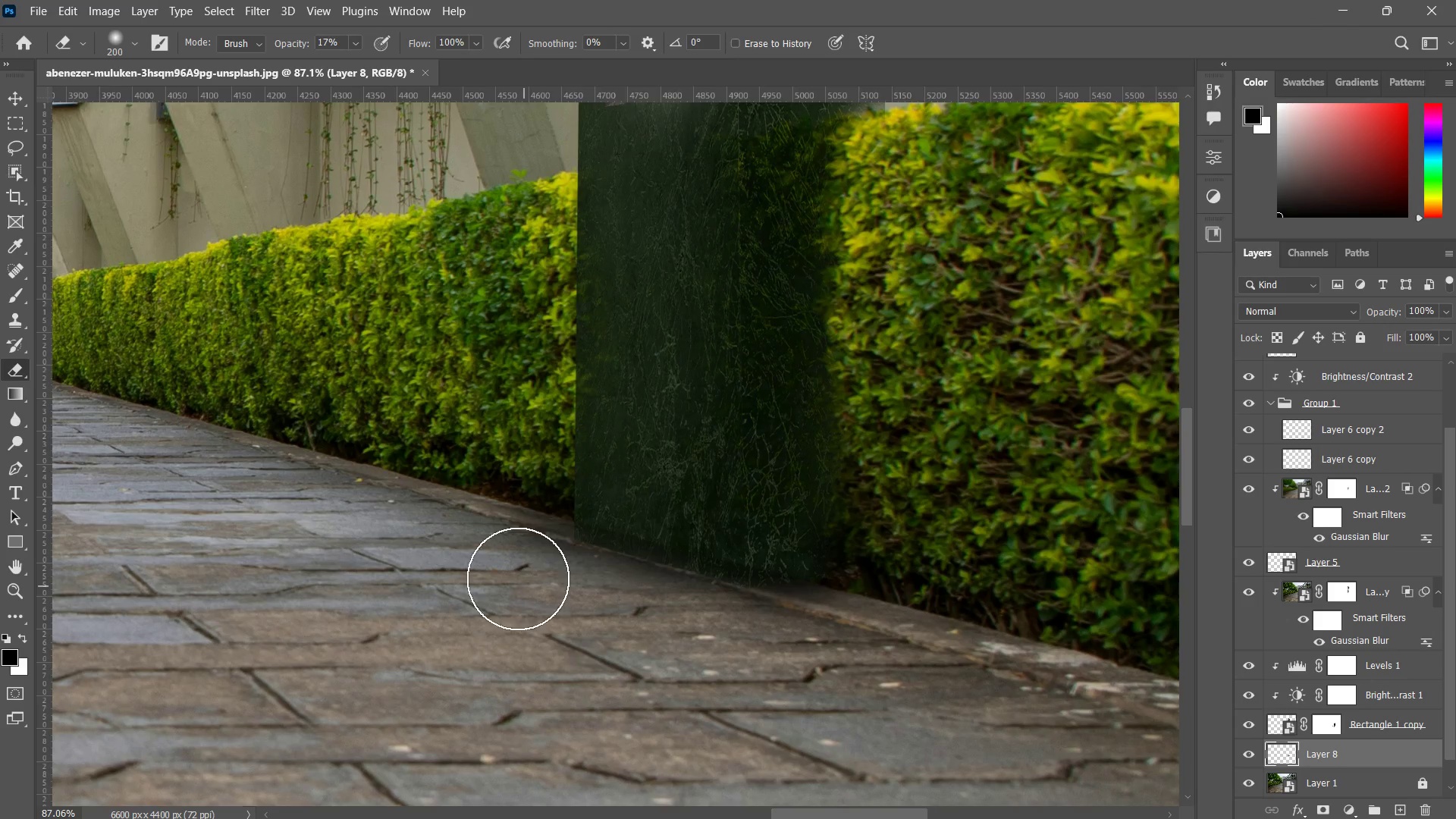 
left_click_drag(start_coordinate=[518, 579], to_coordinate=[500, 567])
 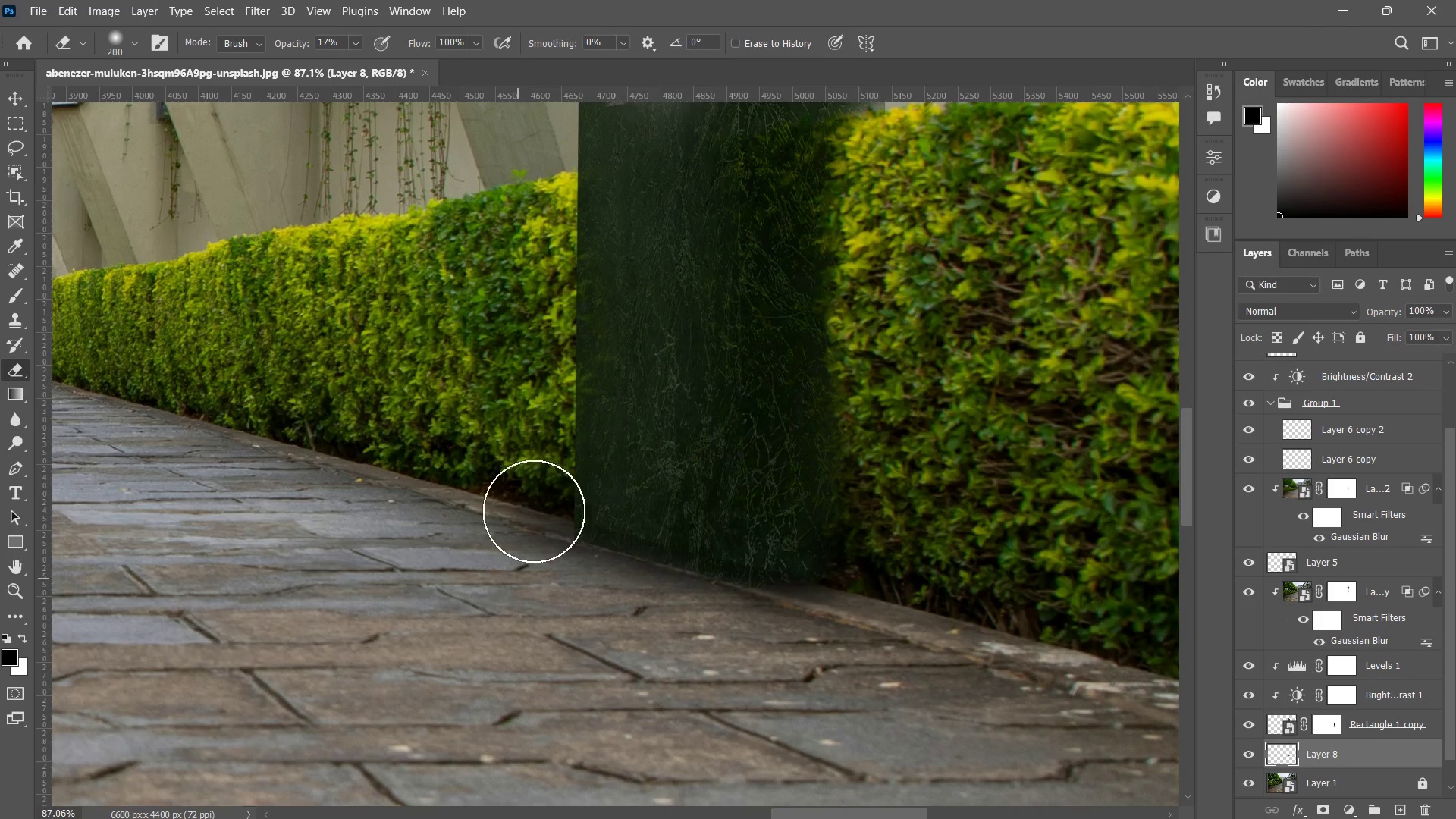 
left_click_drag(start_coordinate=[534, 511], to_coordinate=[506, 554])
 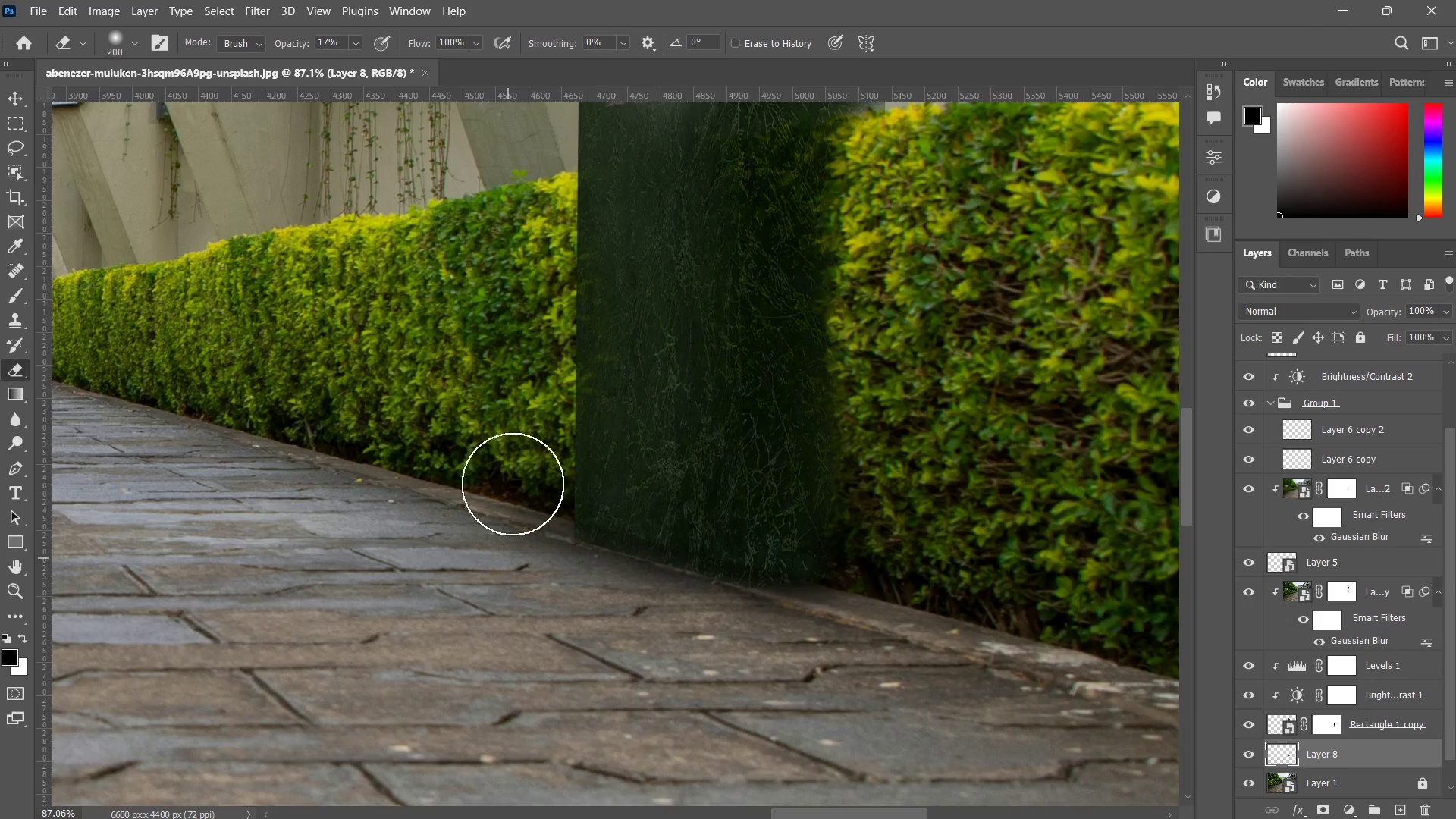 
left_click_drag(start_coordinate=[512, 485], to_coordinate=[444, 596])
 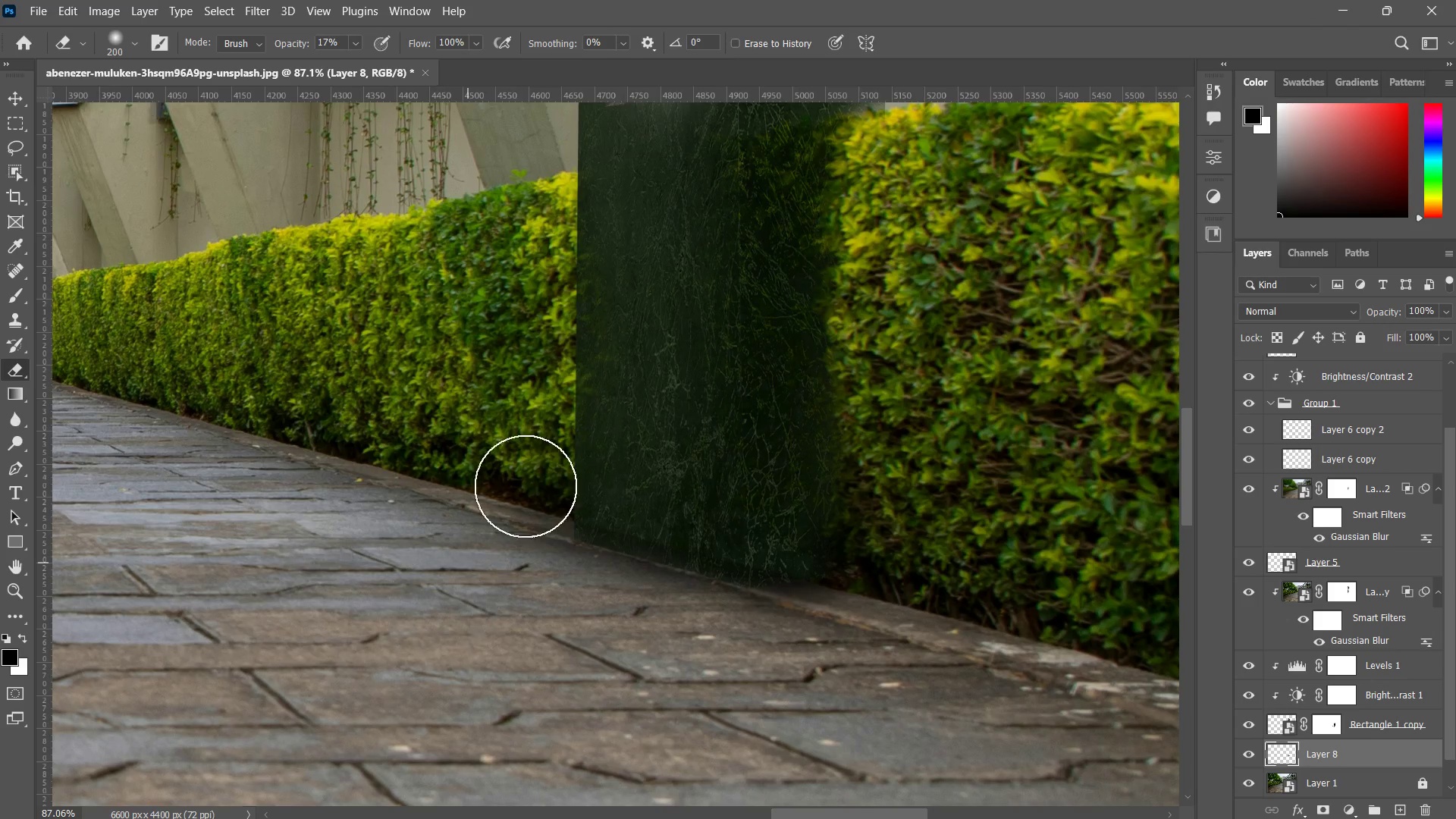 
left_click_drag(start_coordinate=[527, 485], to_coordinate=[459, 568])
 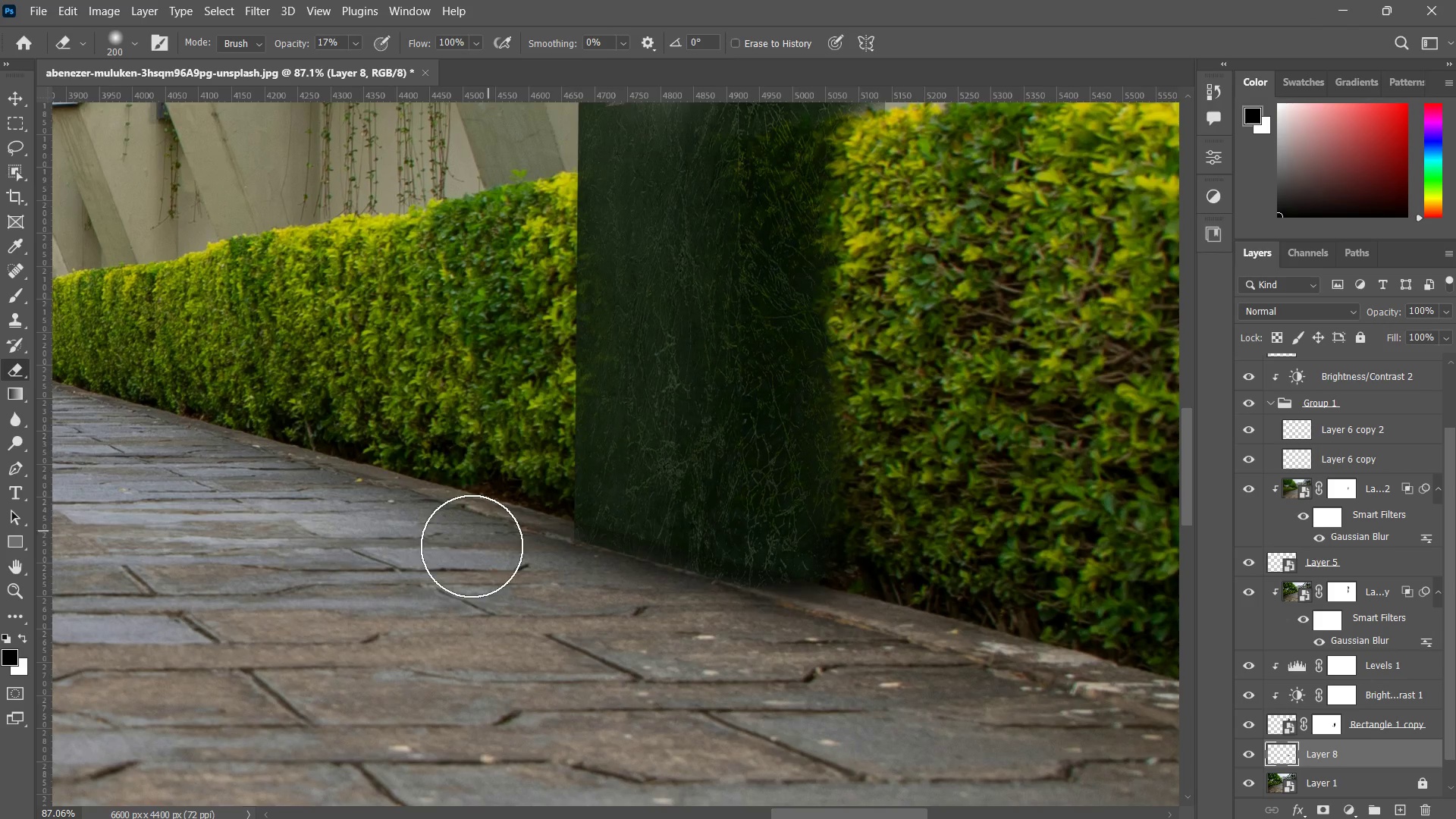 
left_click_drag(start_coordinate=[536, 479], to_coordinate=[469, 529])
 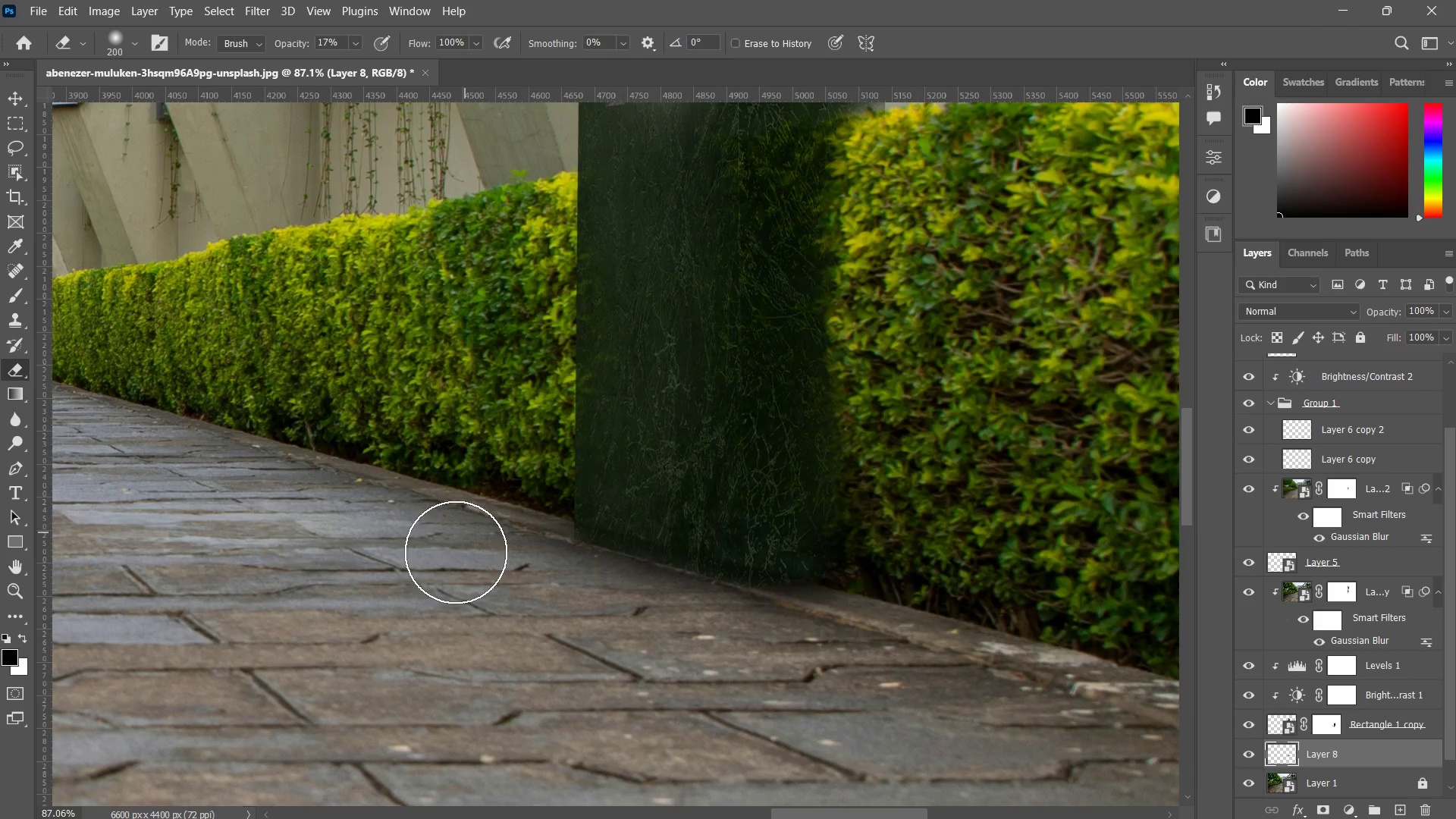 
left_click_drag(start_coordinate=[488, 483], to_coordinate=[455, 561])
 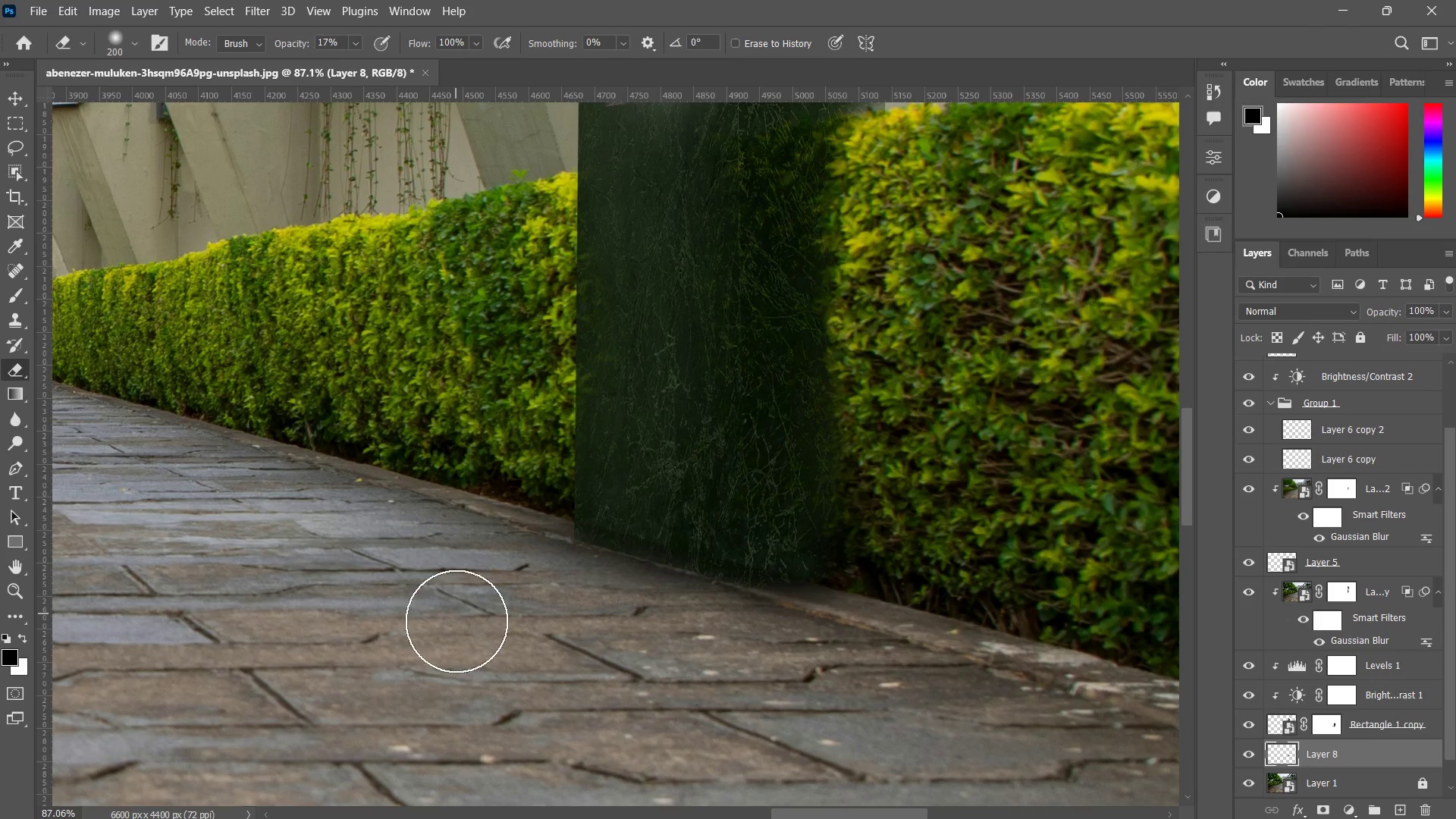 
left_click_drag(start_coordinate=[502, 532], to_coordinate=[468, 613])
 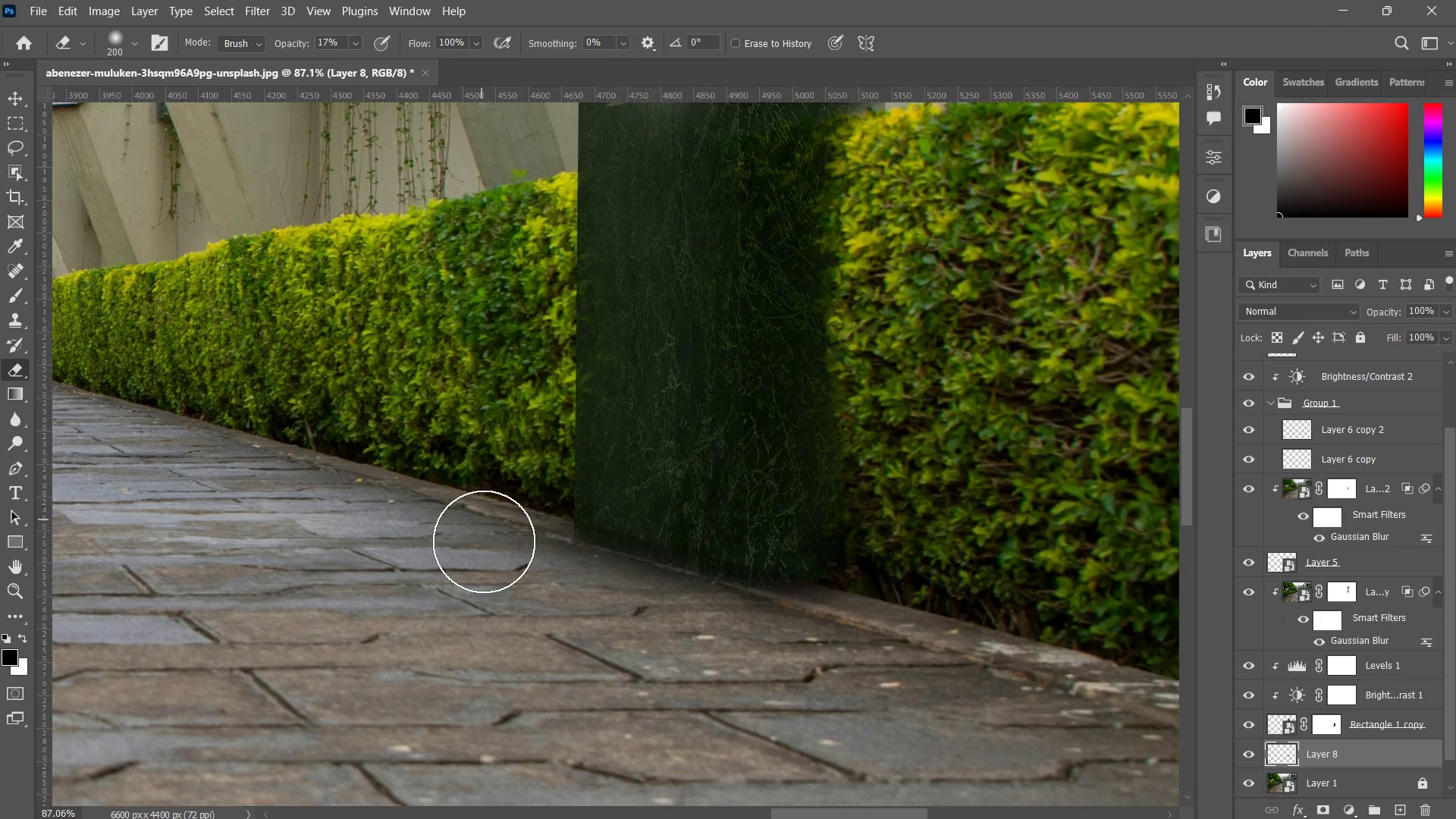 
left_click_drag(start_coordinate=[484, 514], to_coordinate=[567, 576])
 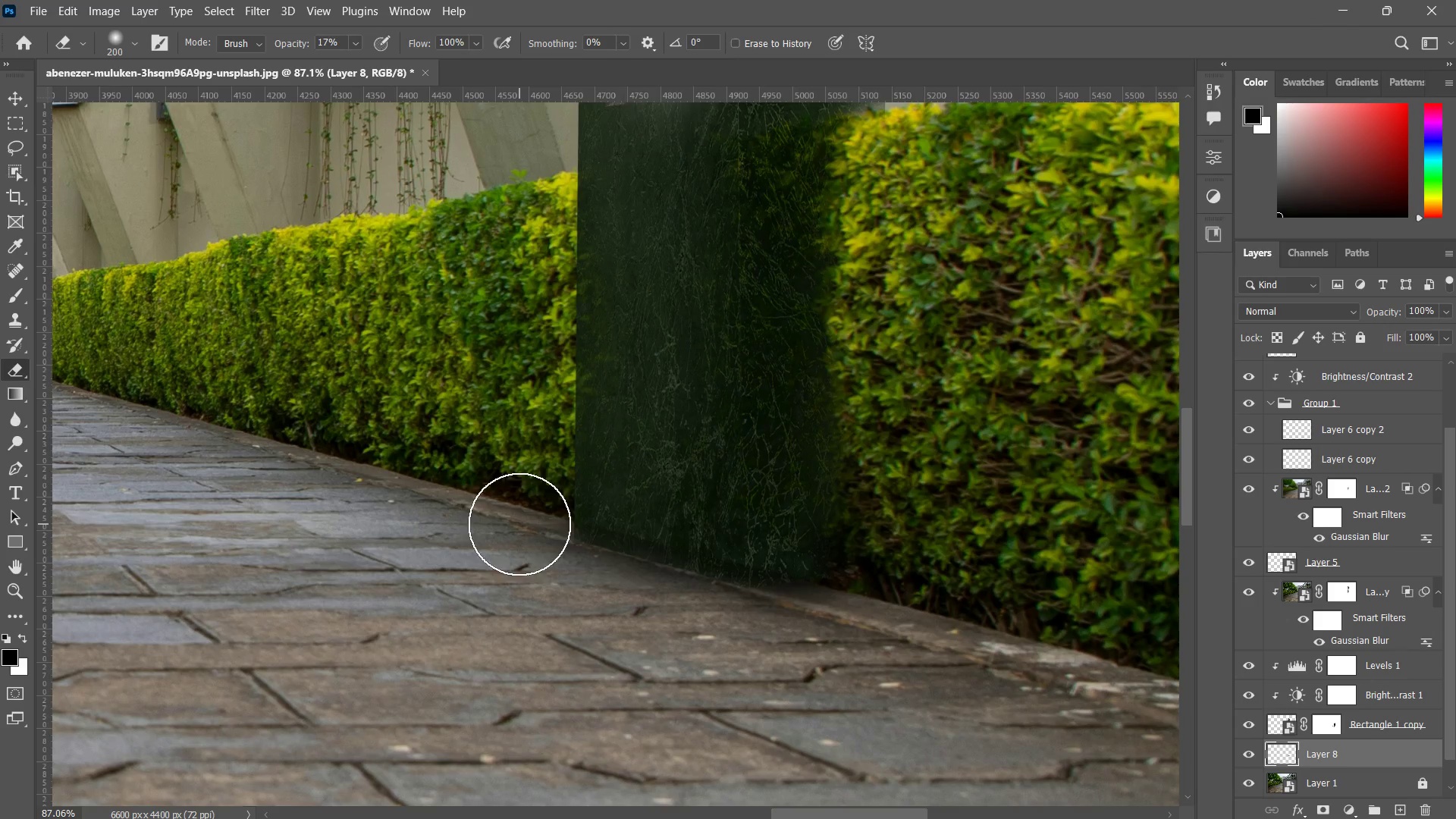 
left_click_drag(start_coordinate=[519, 525], to_coordinate=[912, 708])
 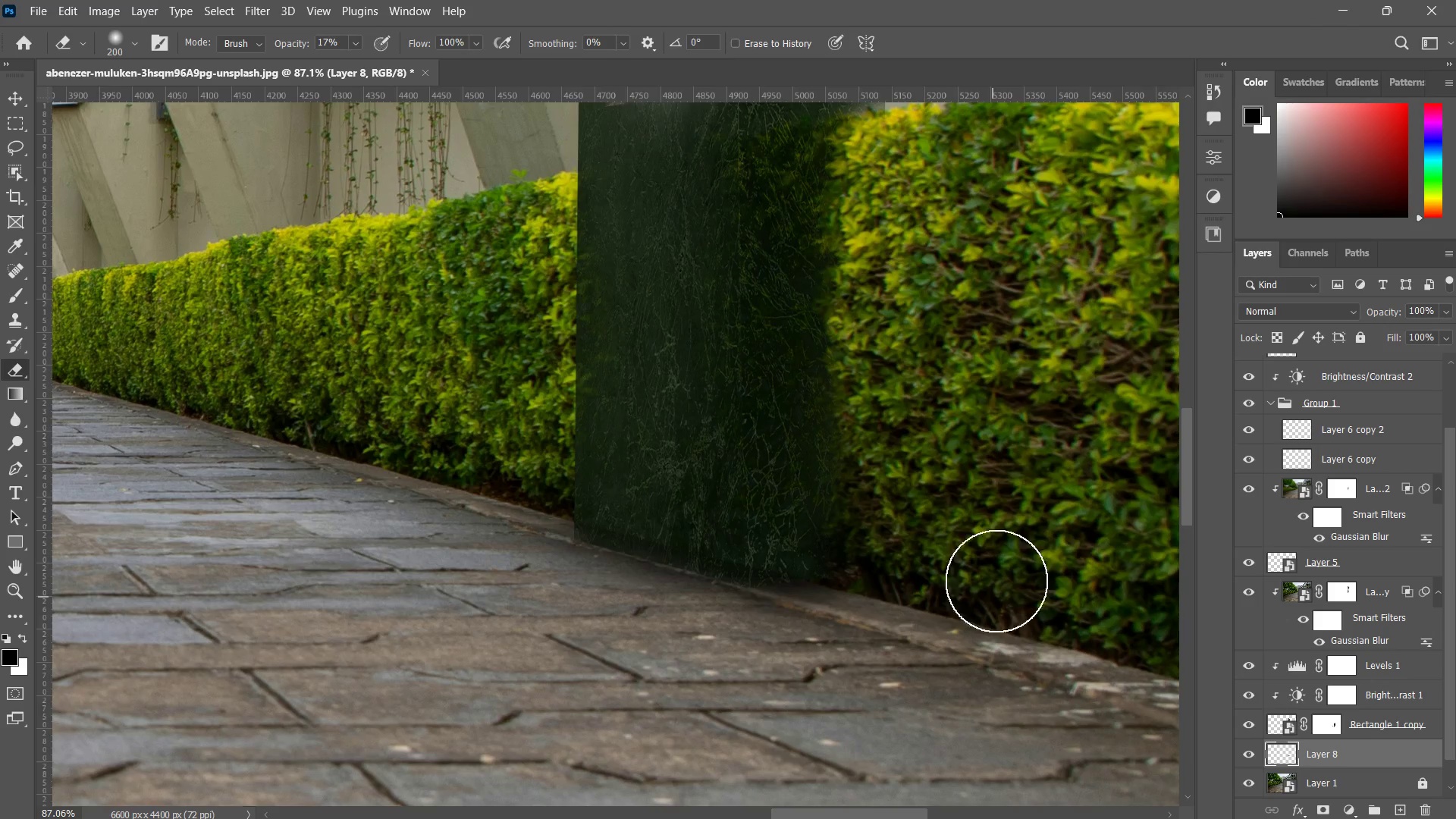 
left_click_drag(start_coordinate=[993, 579], to_coordinate=[795, 649])
 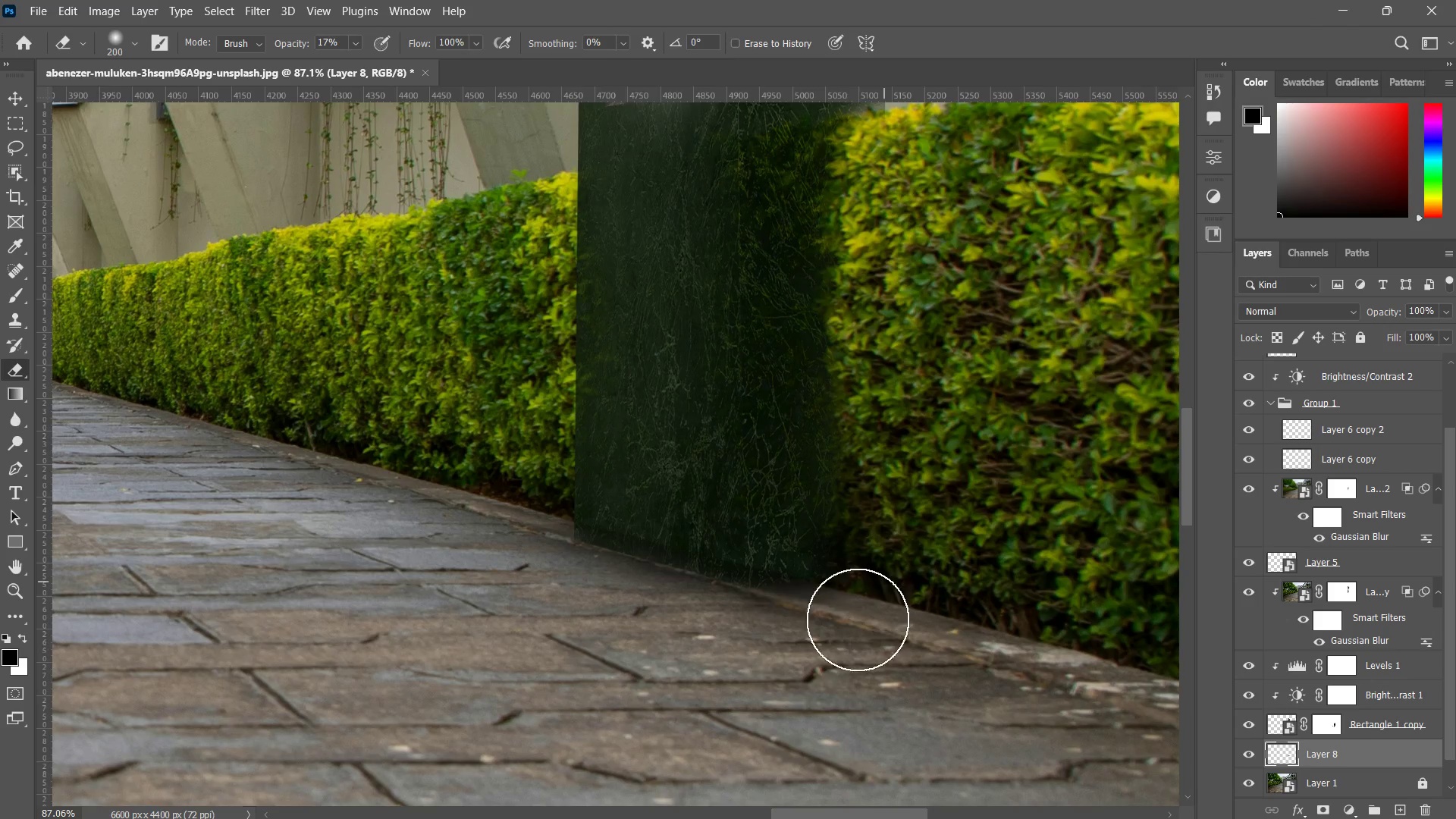 
left_click_drag(start_coordinate=[884, 581], to_coordinate=[837, 641])
 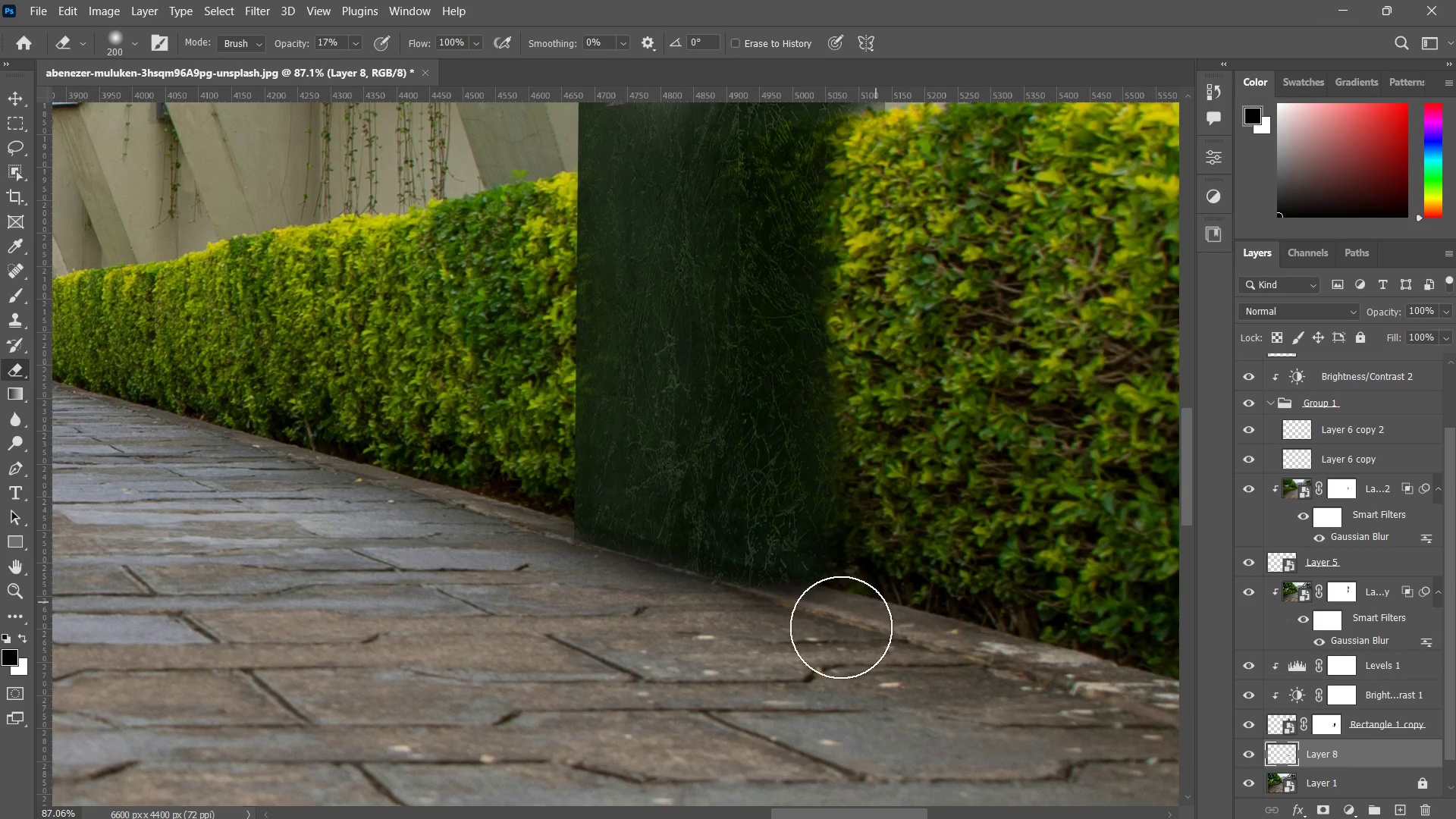 
left_click_drag(start_coordinate=[880, 587], to_coordinate=[809, 654])
 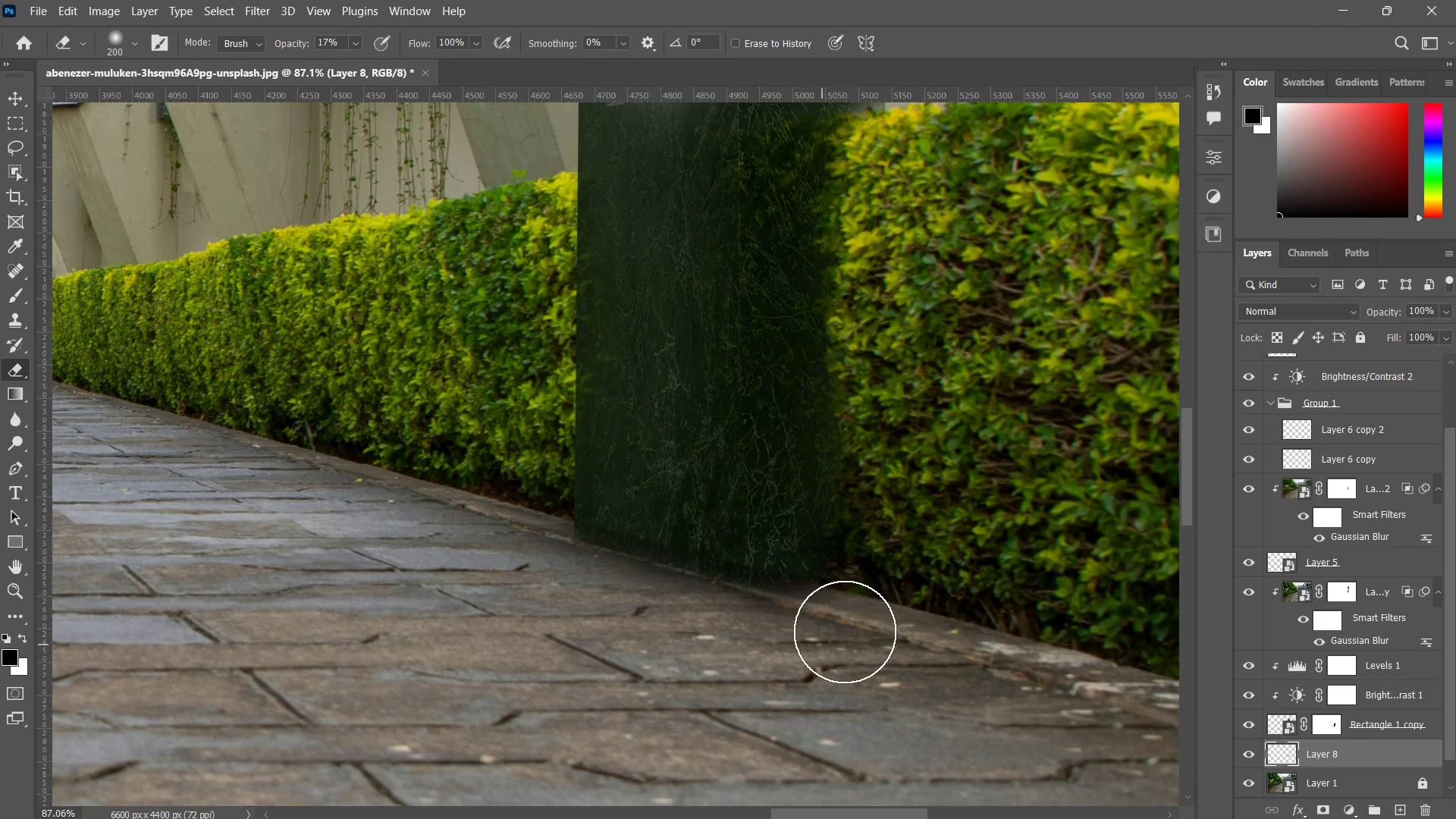 
left_click_drag(start_coordinate=[861, 620], to_coordinate=[682, 645])
 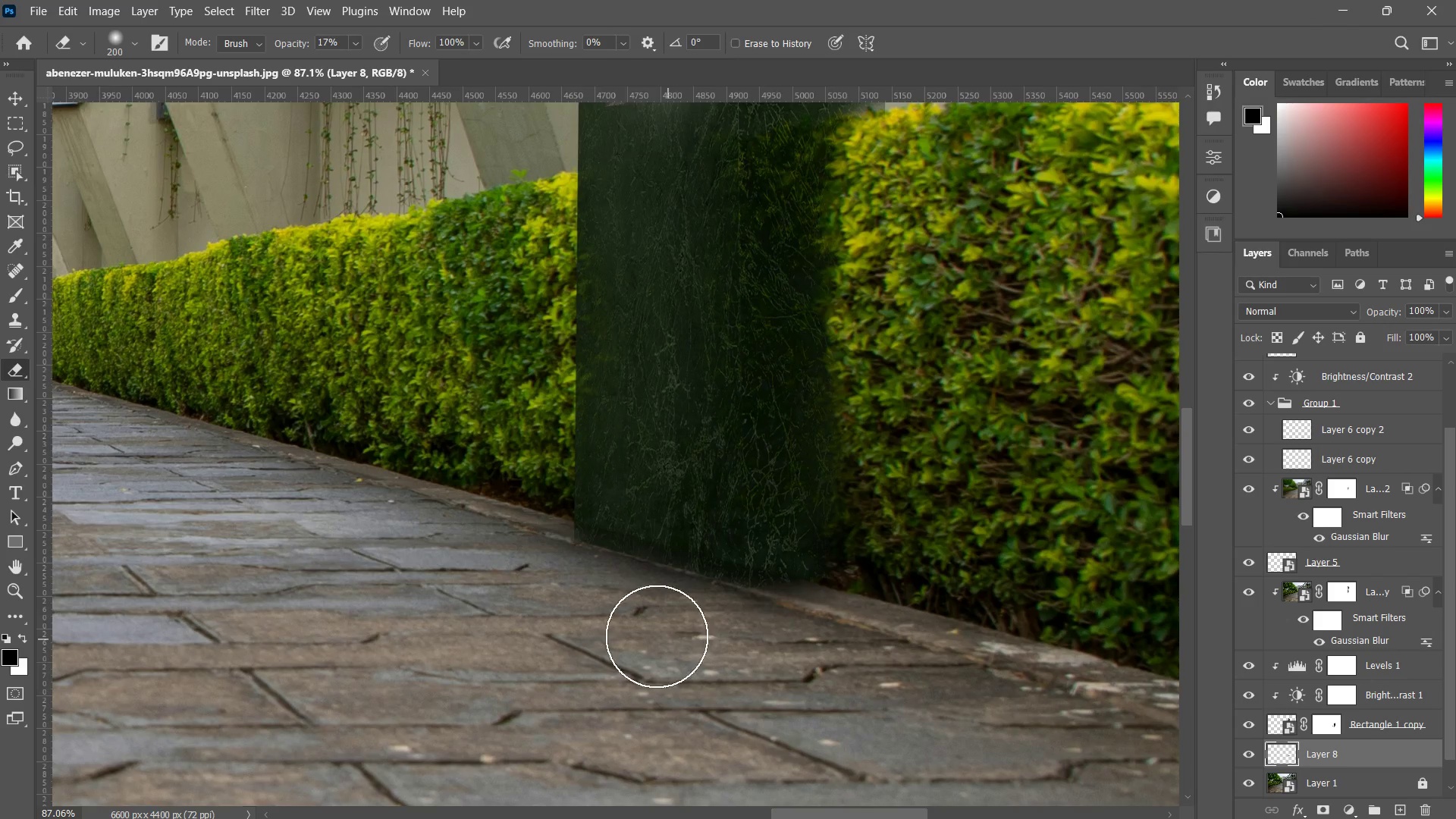 
left_click_drag(start_coordinate=[668, 639], to_coordinate=[462, 522])
 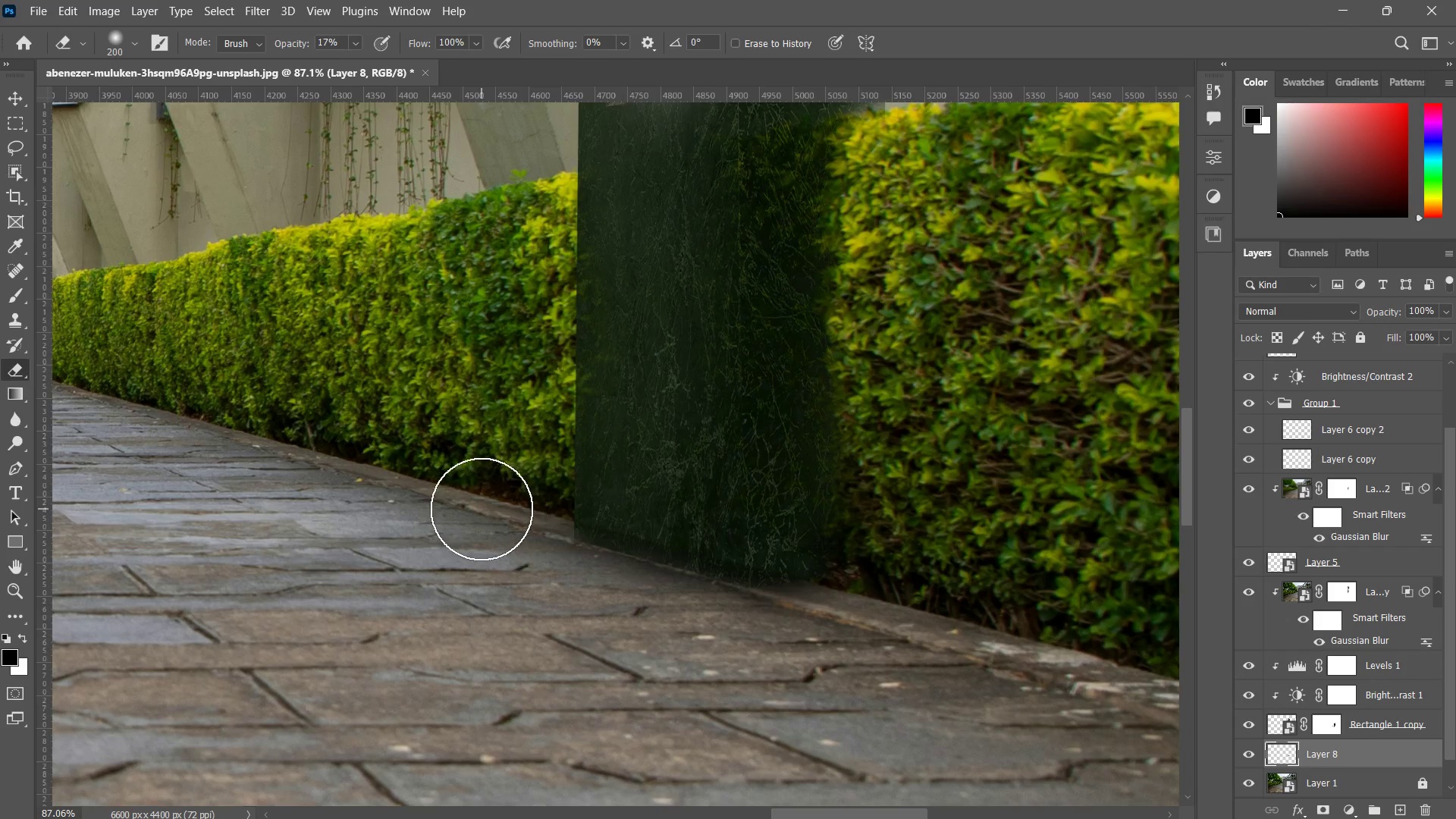 
left_click_drag(start_coordinate=[485, 510], to_coordinate=[487, 504])
 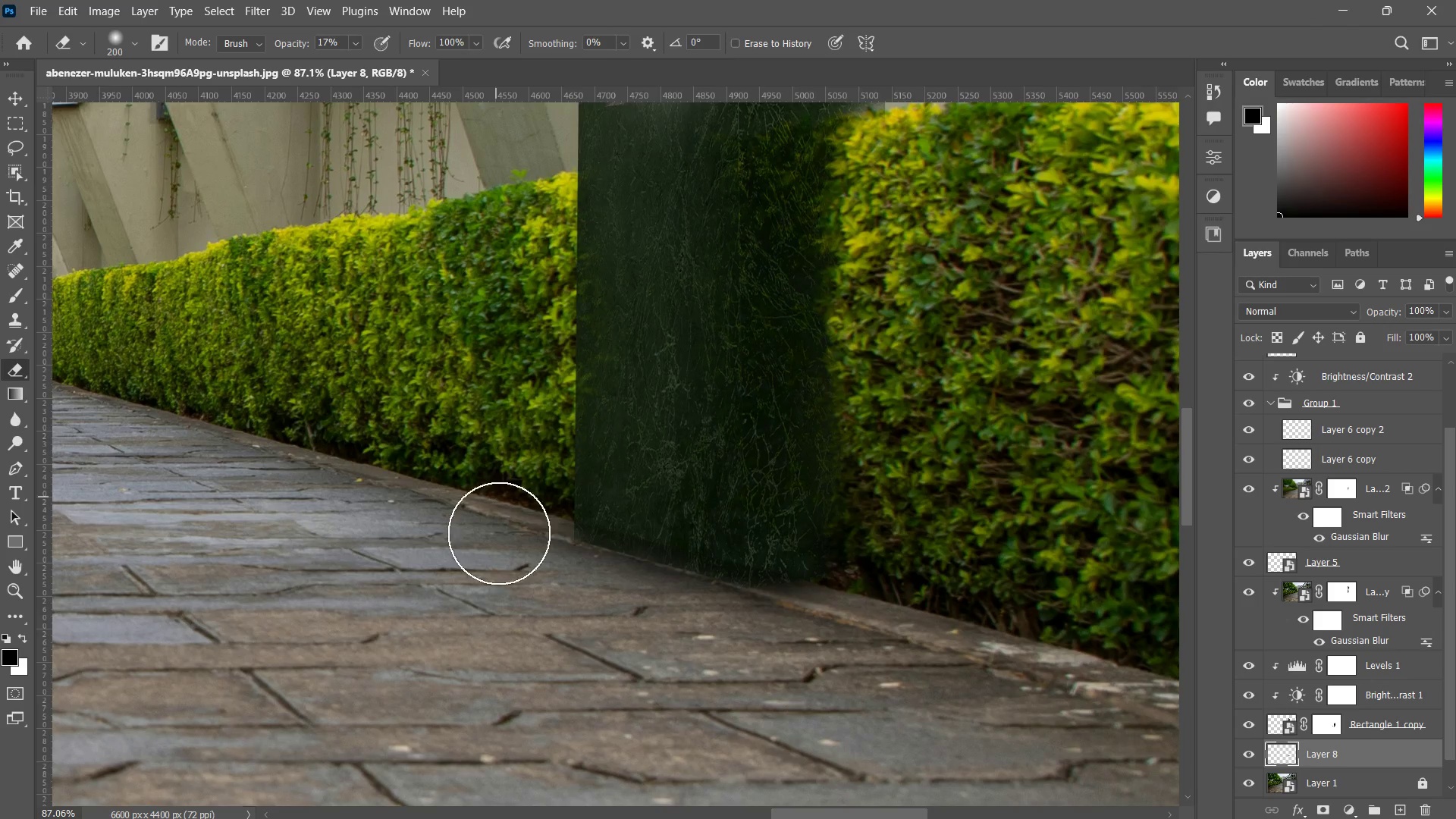 
left_click_drag(start_coordinate=[538, 477], to_coordinate=[458, 579])
 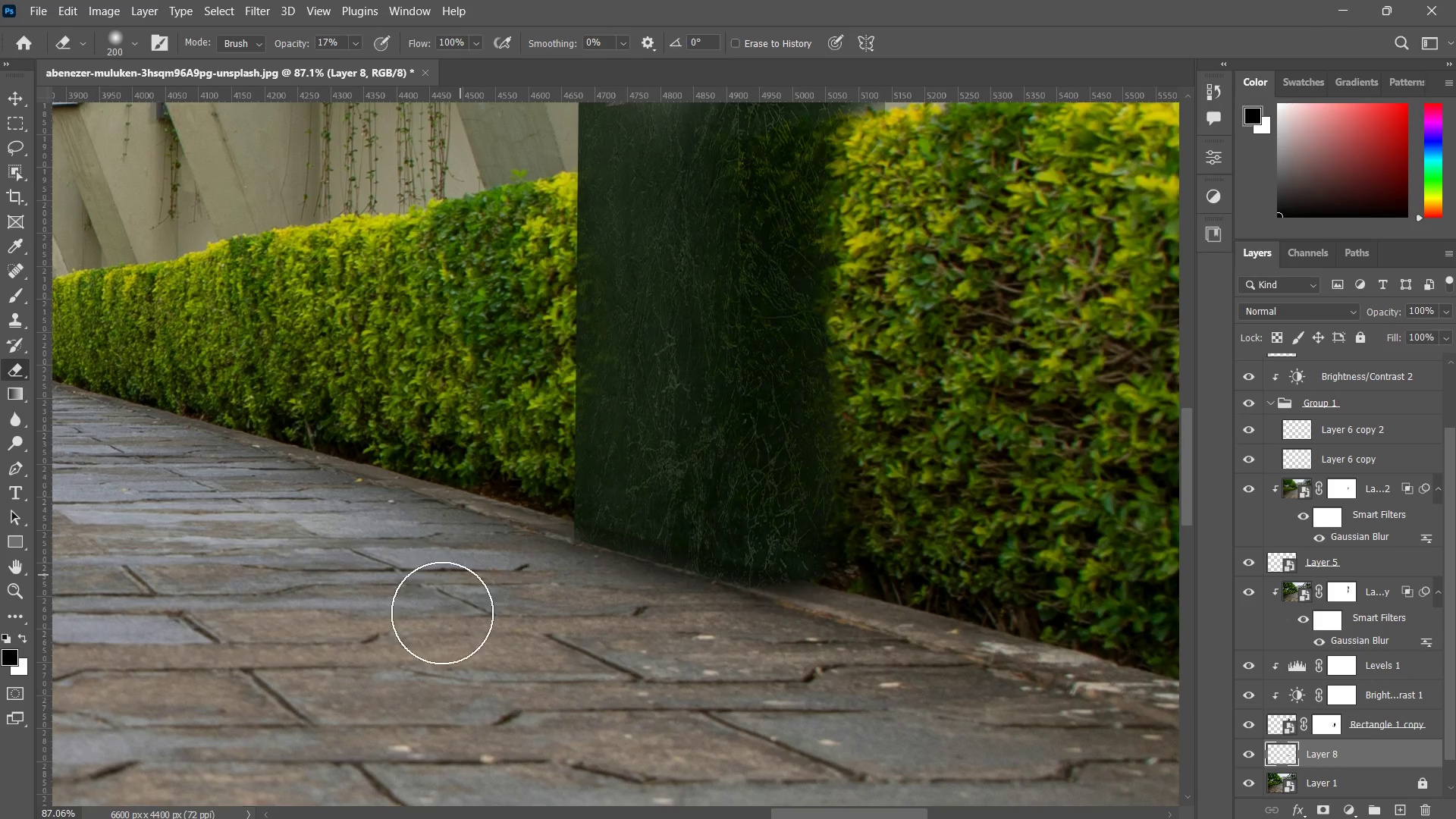 
left_click_drag(start_coordinate=[471, 563], to_coordinate=[448, 668])
 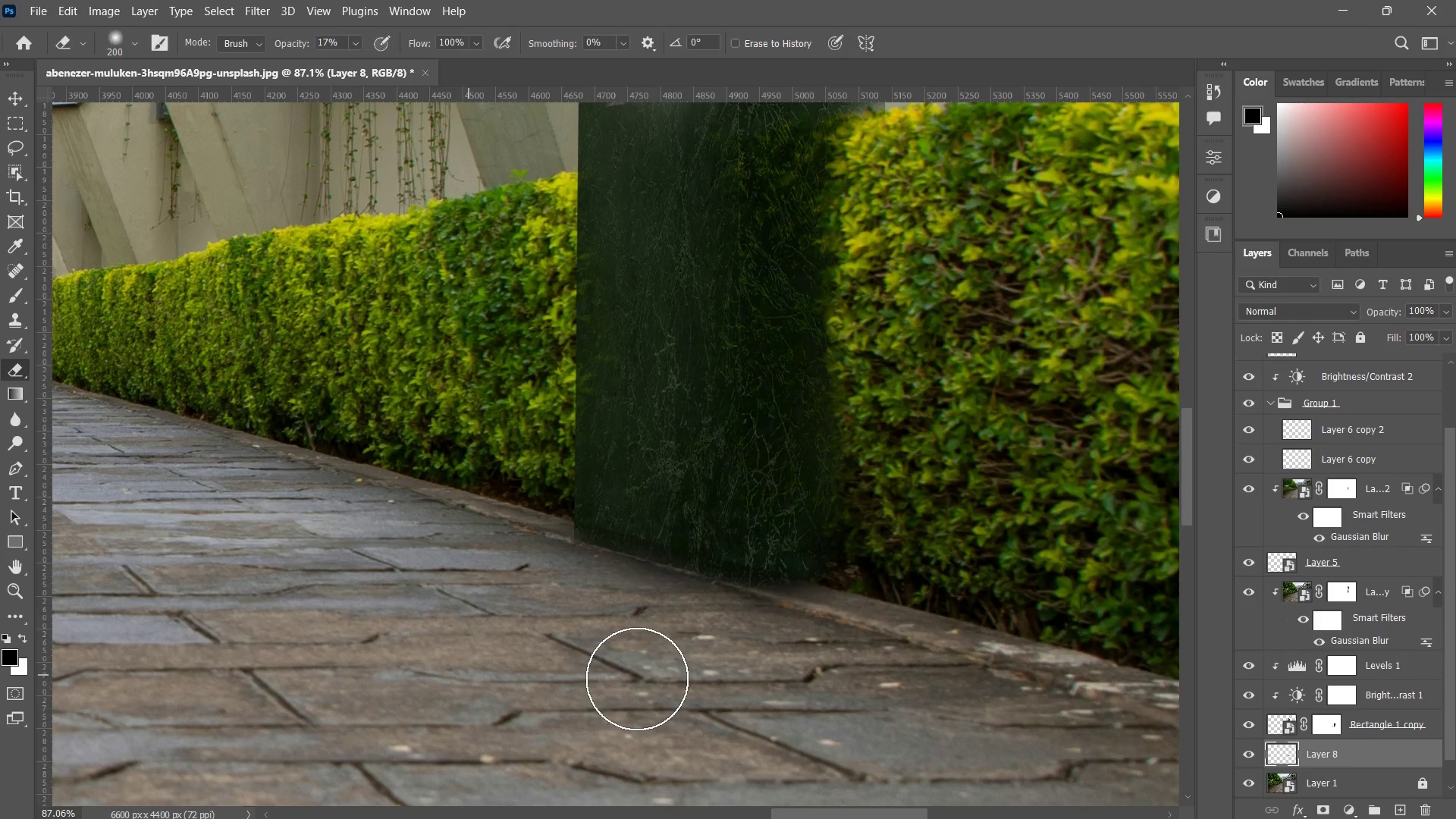 
type(zz)
 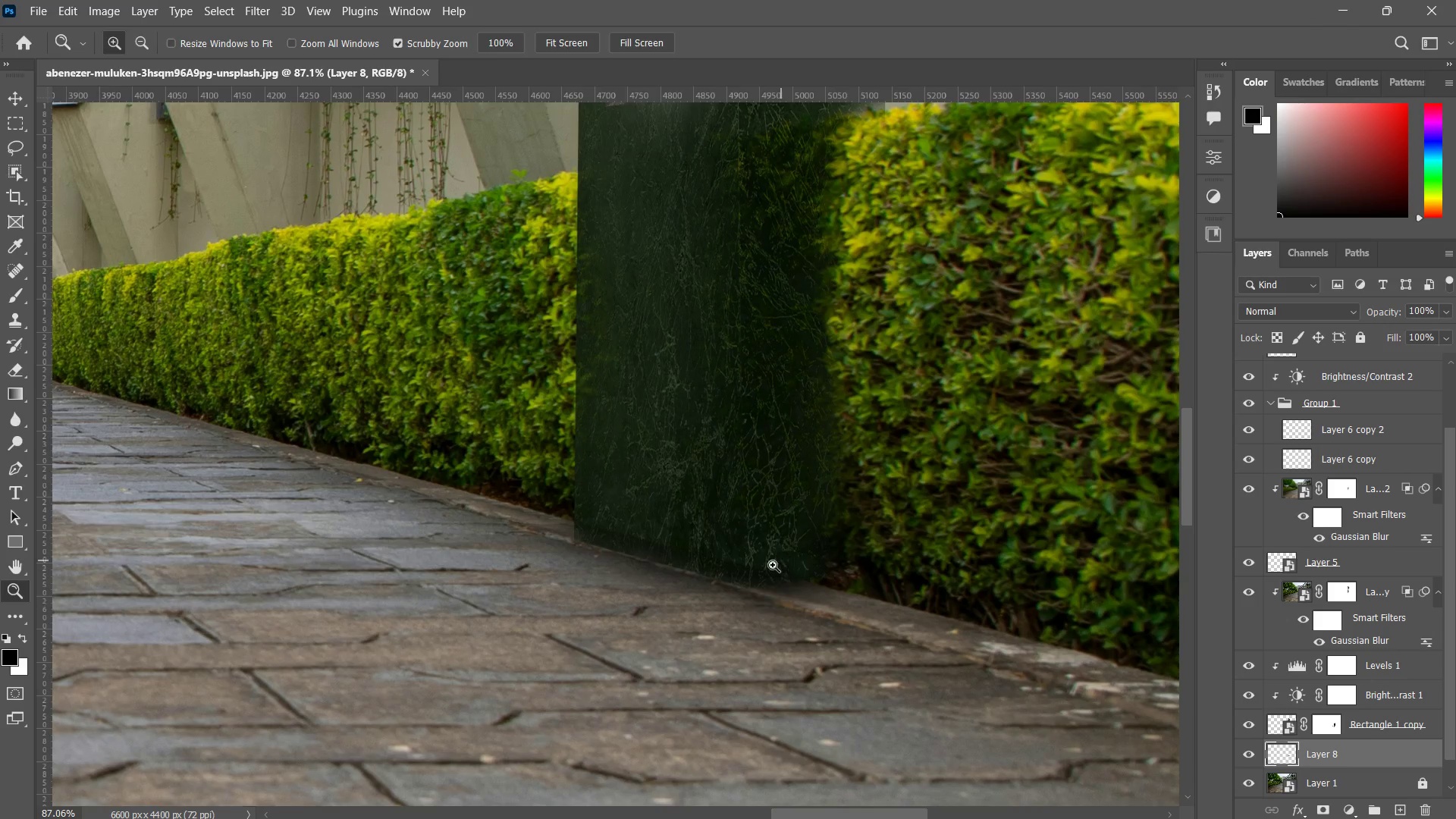 
left_click_drag(start_coordinate=[778, 561], to_coordinate=[666, 611])
 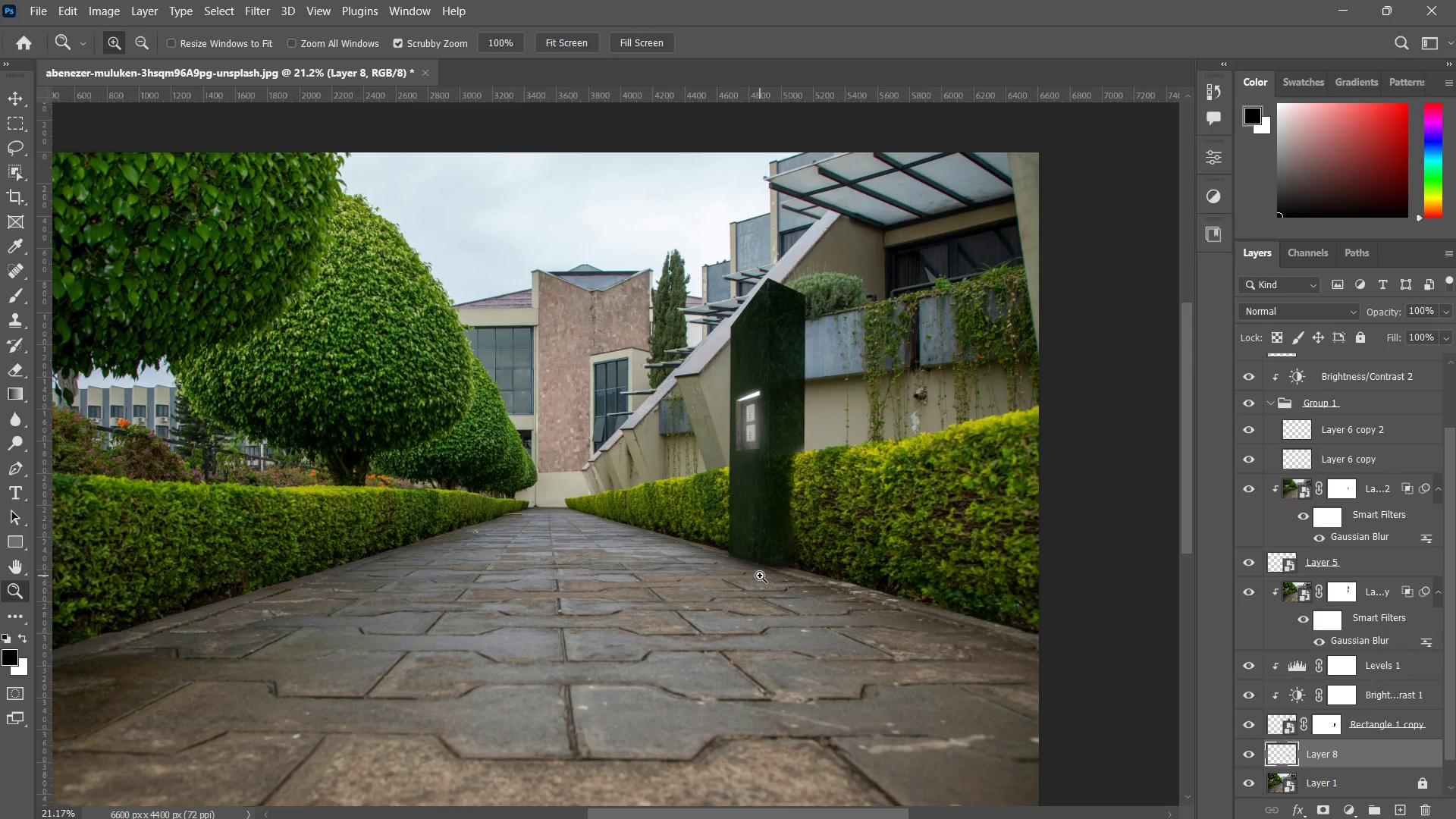 
left_click_drag(start_coordinate=[796, 381], to_coordinate=[847, 323])
 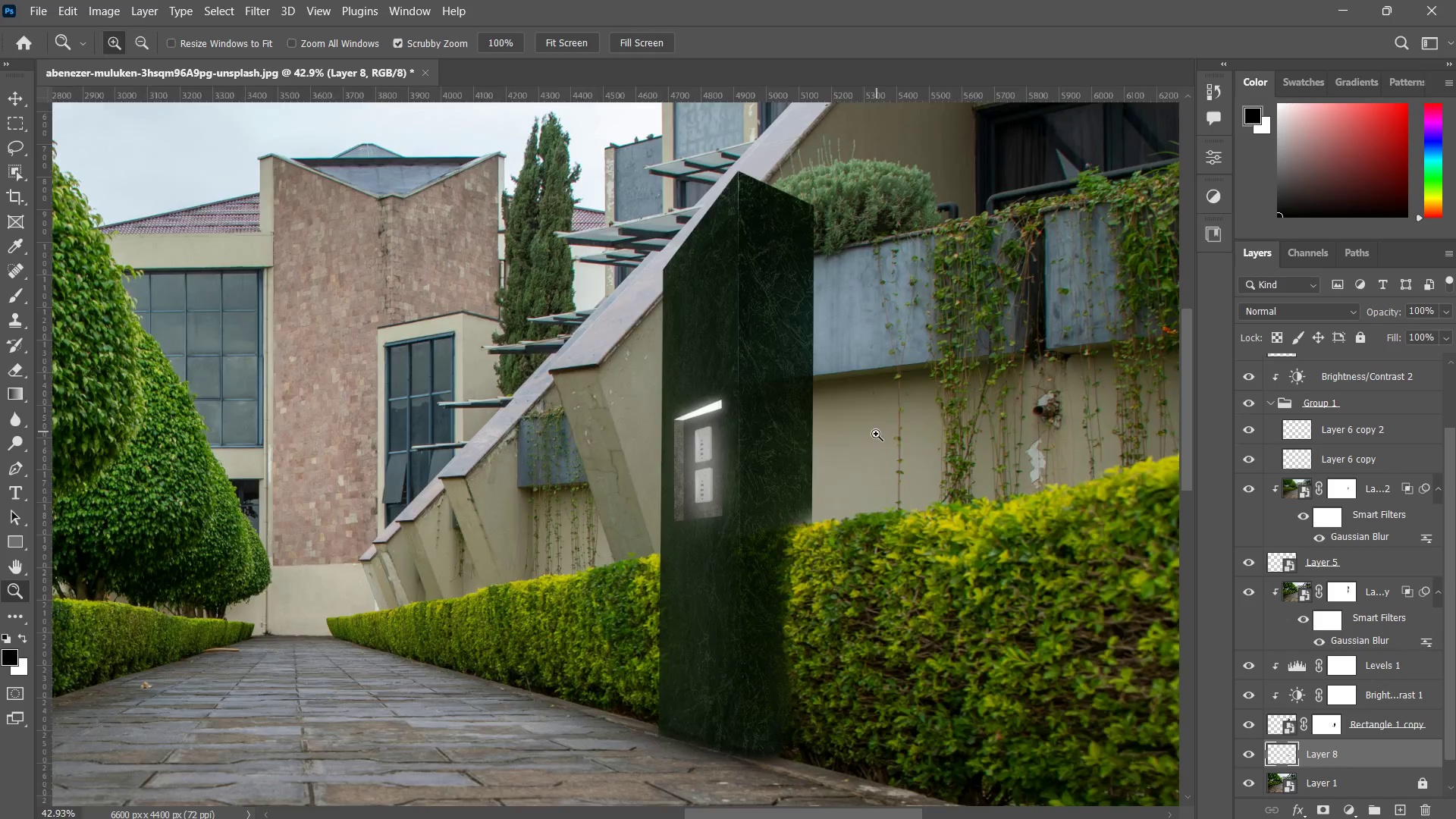 
left_click_drag(start_coordinate=[877, 431], to_coordinate=[840, 500])
 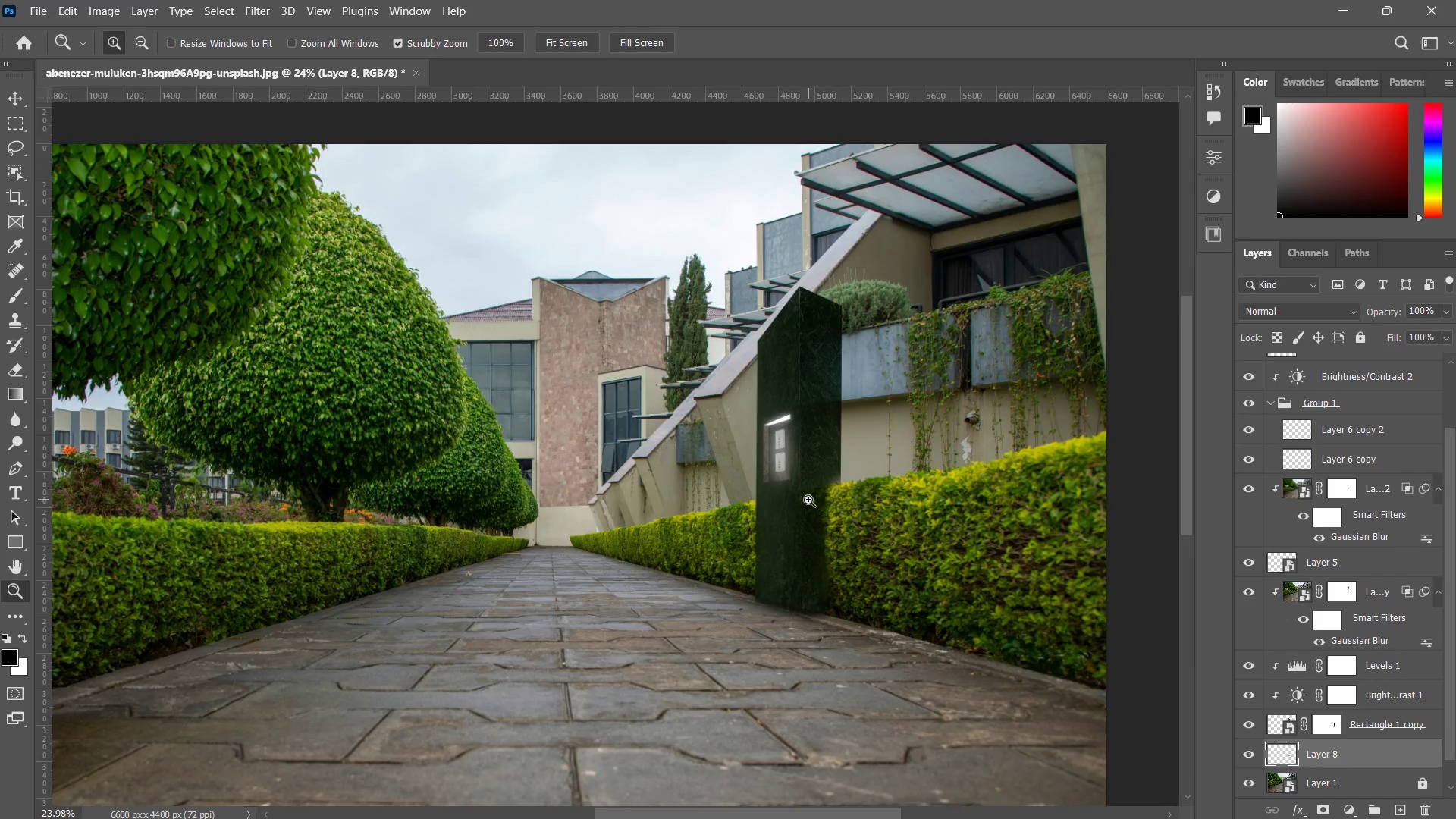 
left_click_drag(start_coordinate=[808, 499], to_coordinate=[823, 501])
 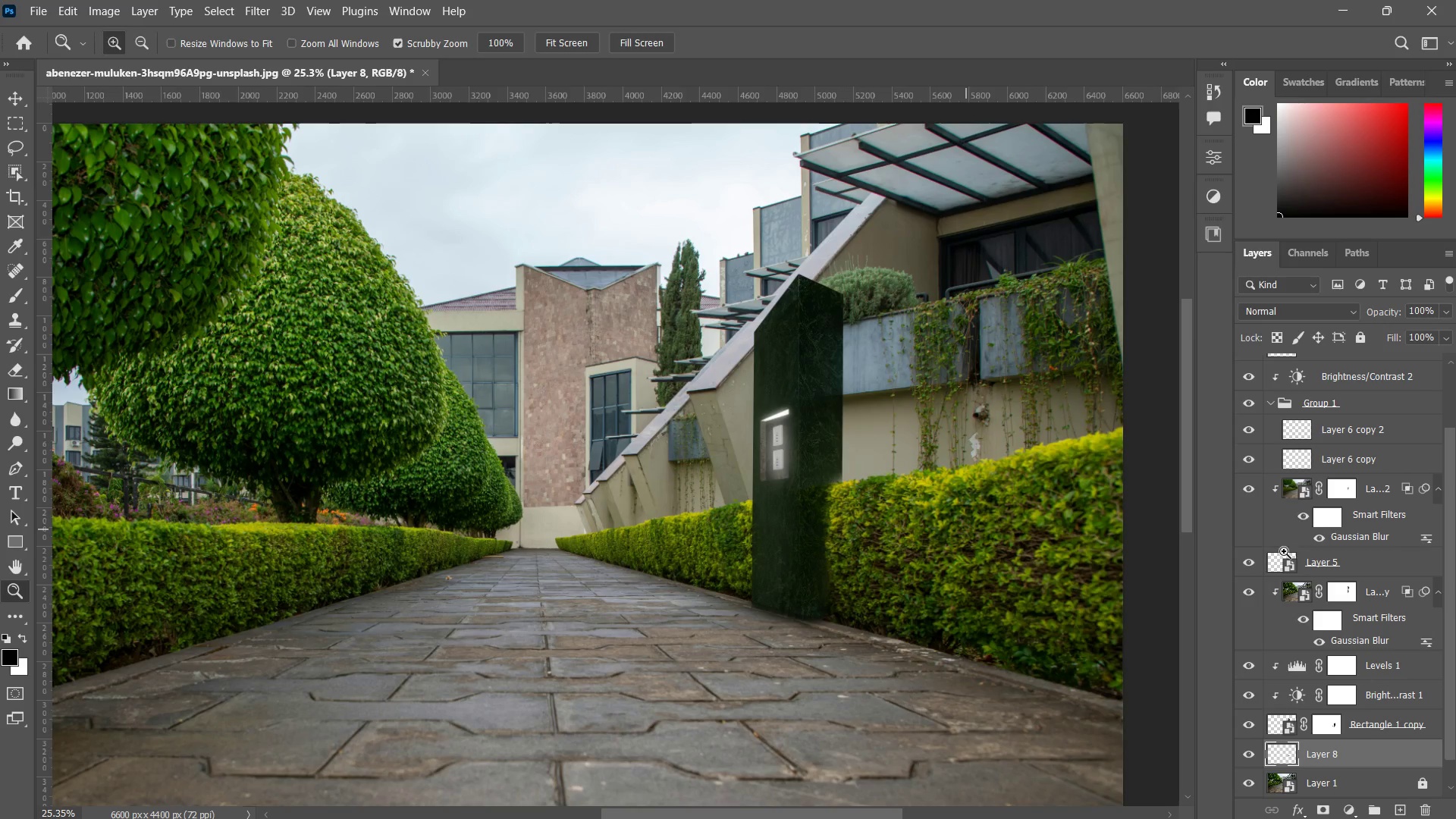 
scroll: coordinate [1353, 698], scroll_direction: down, amount: 3.0
 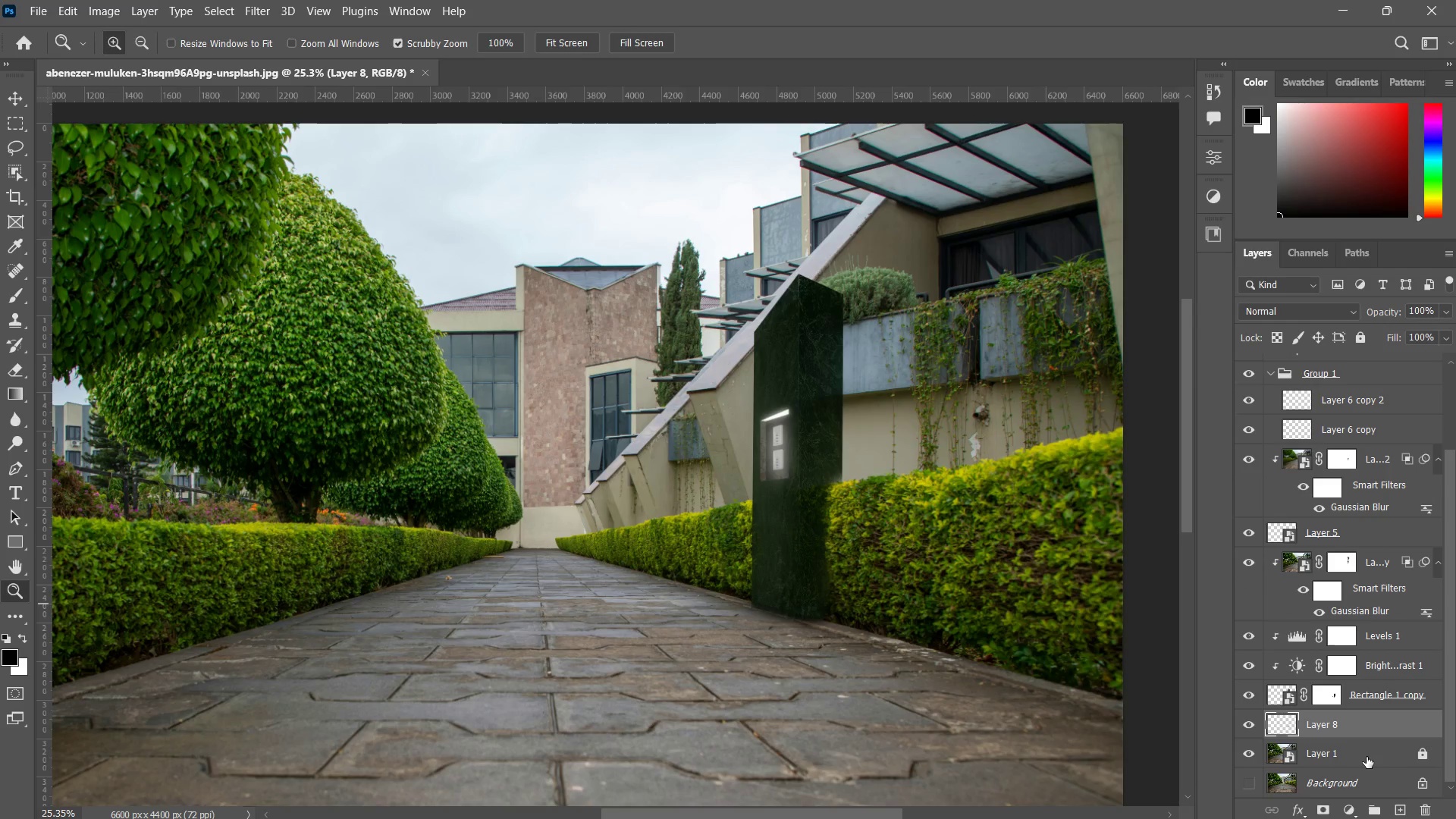 
left_click([1367, 757])
 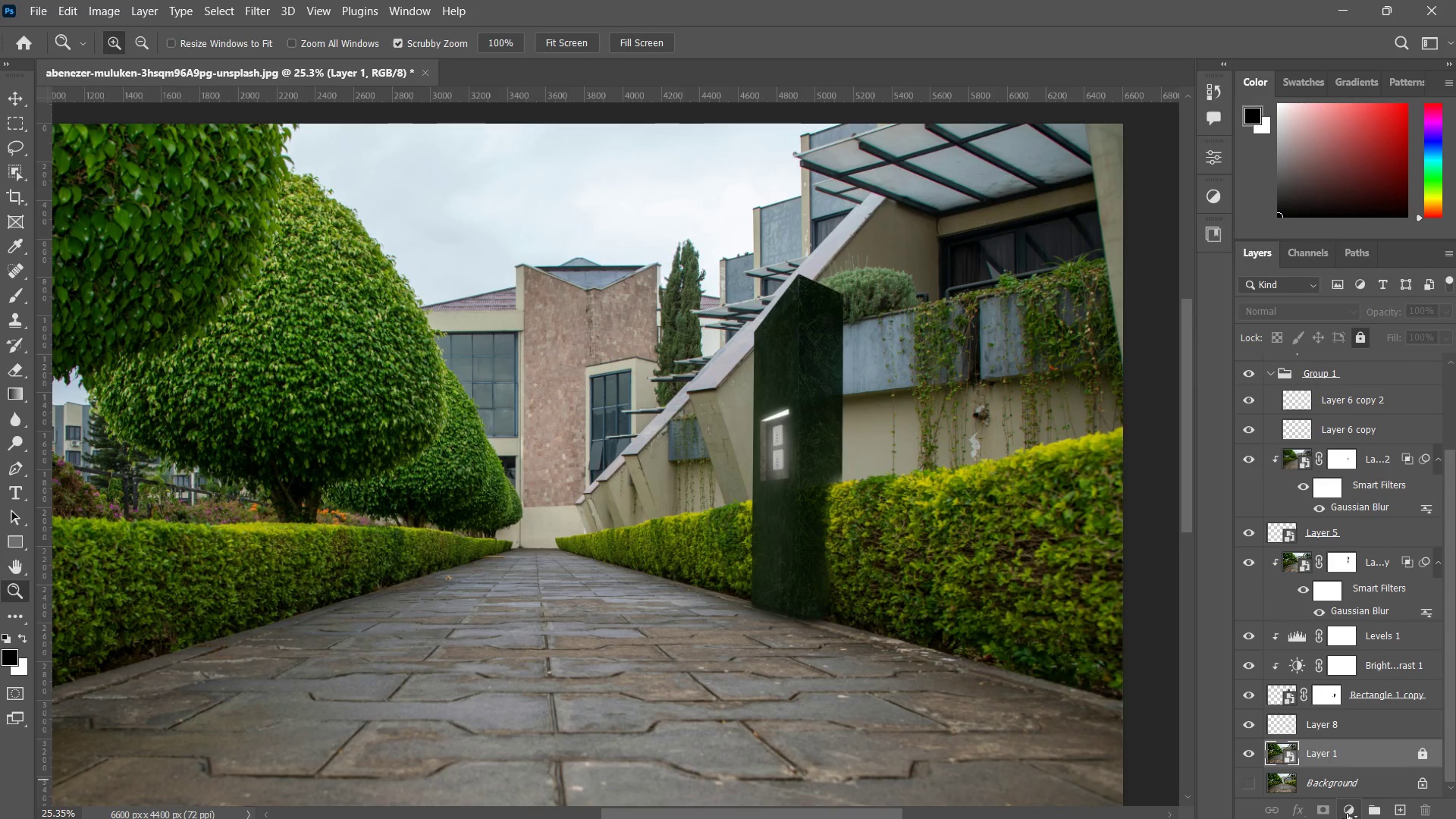 
left_click([1347, 814])
 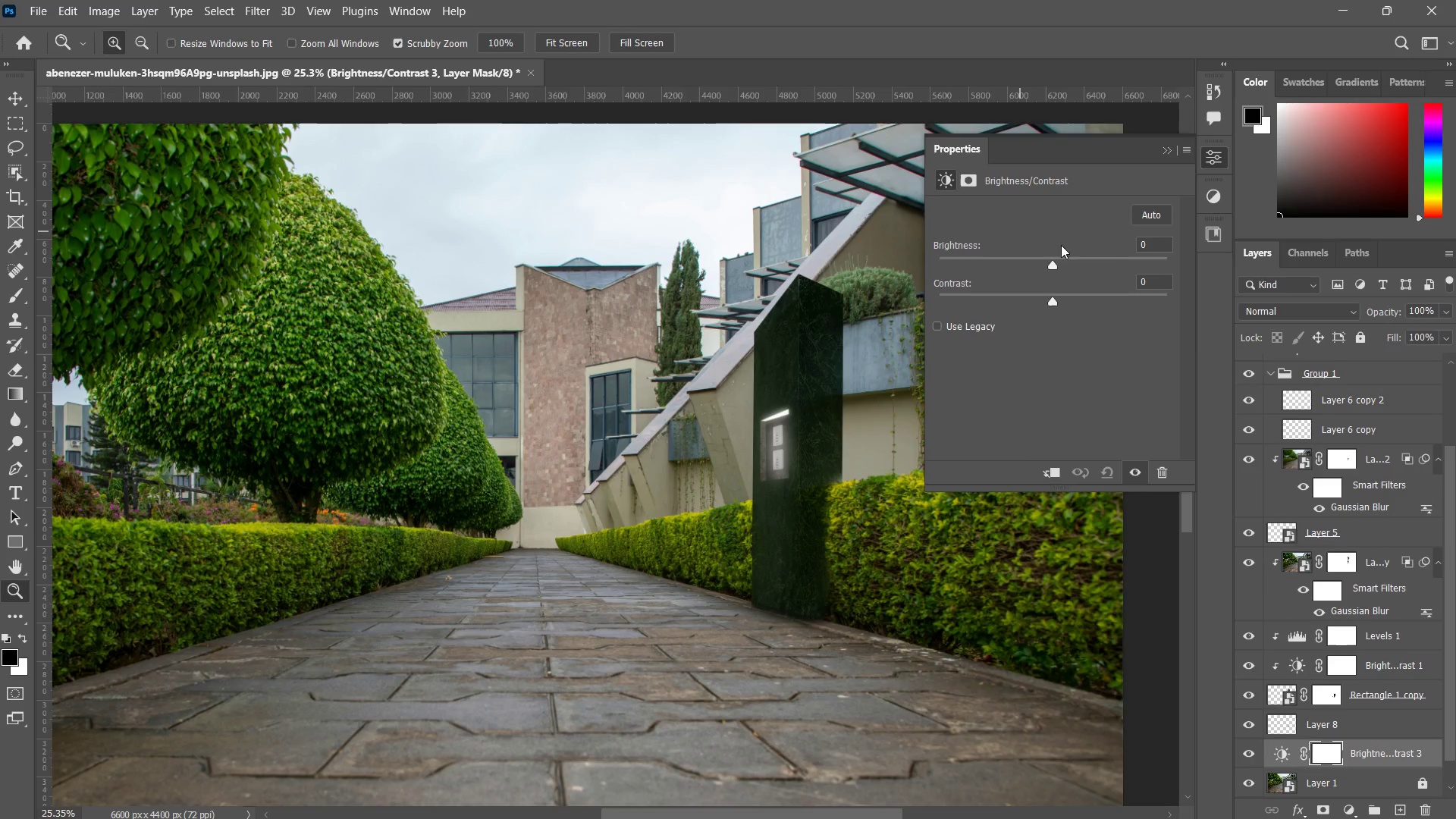 
wait(5.48)
 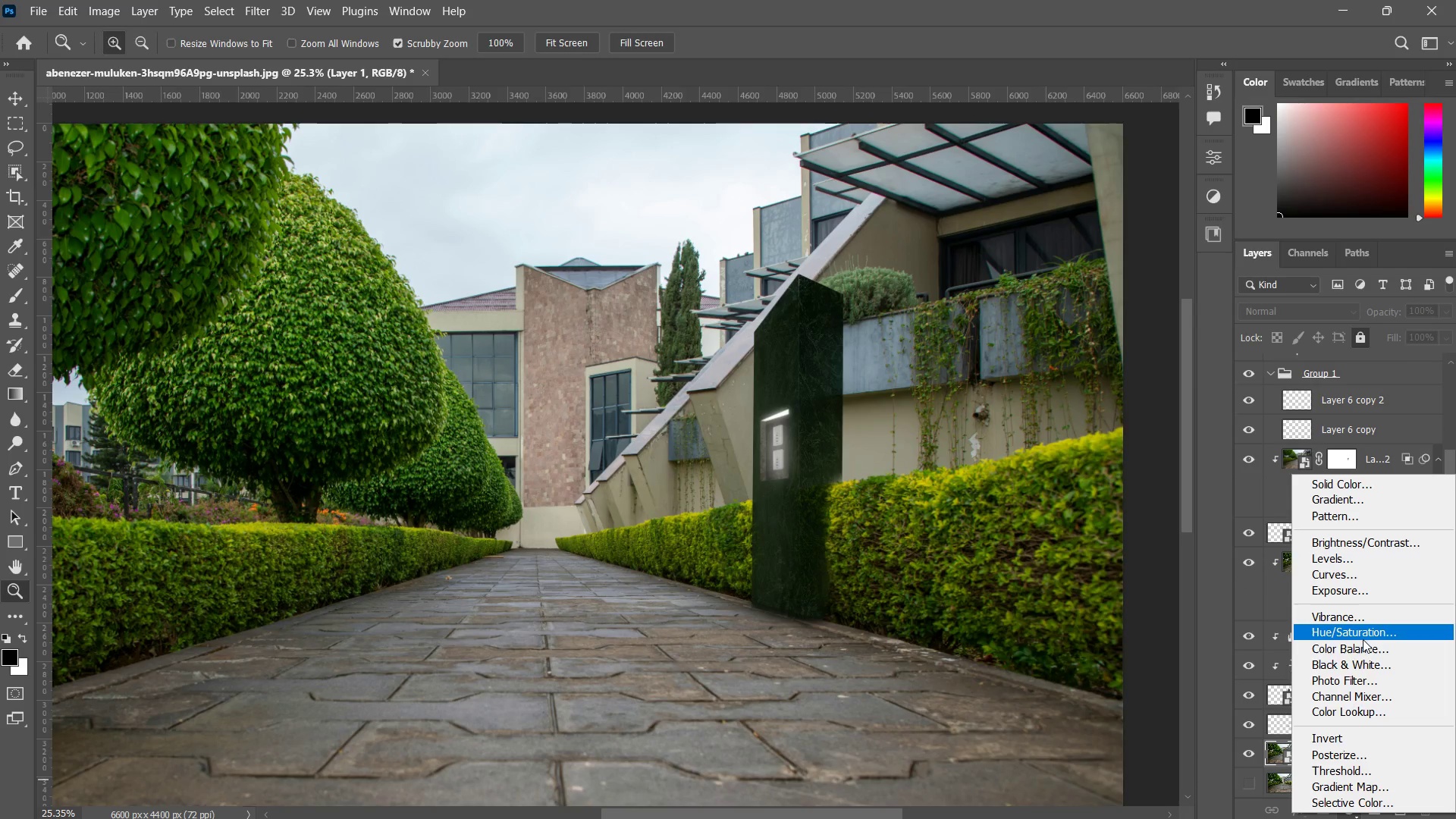 
right_click([1362, 742])
 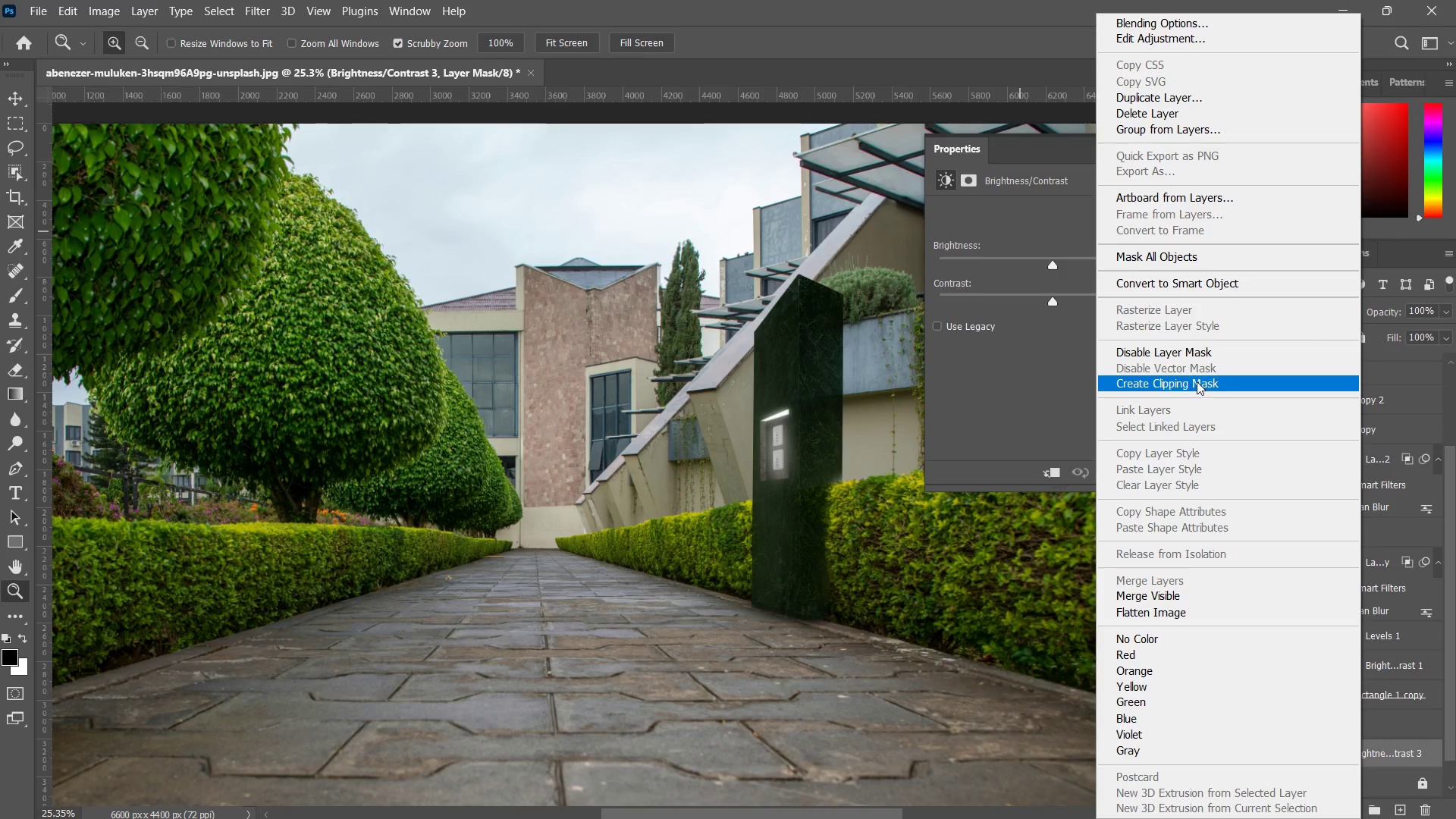 
left_click([1197, 388])
 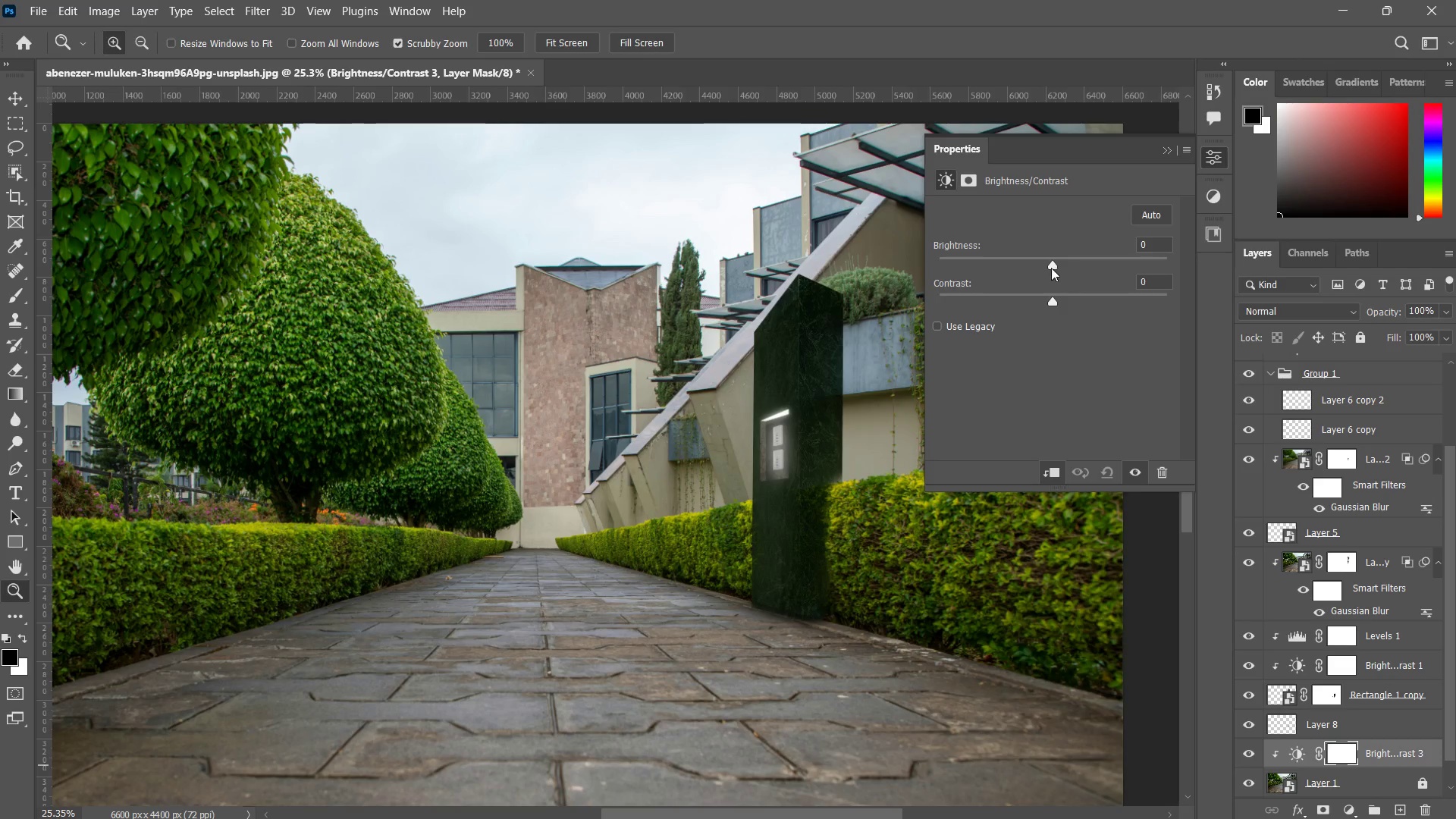 
left_click_drag(start_coordinate=[1050, 259], to_coordinate=[1013, 248])
 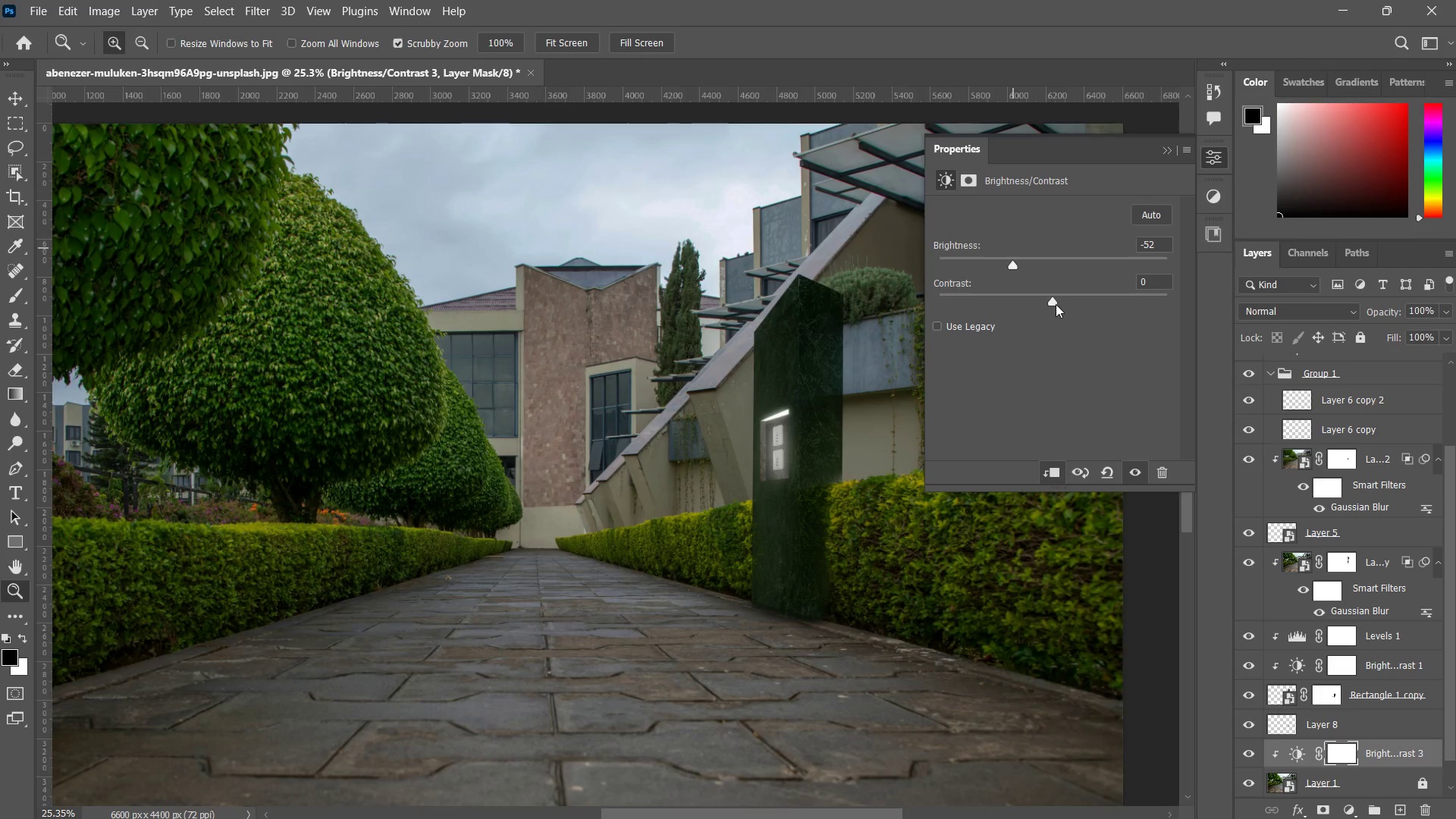 
left_click_drag(start_coordinate=[1044, 303], to_coordinate=[1086, 301])
 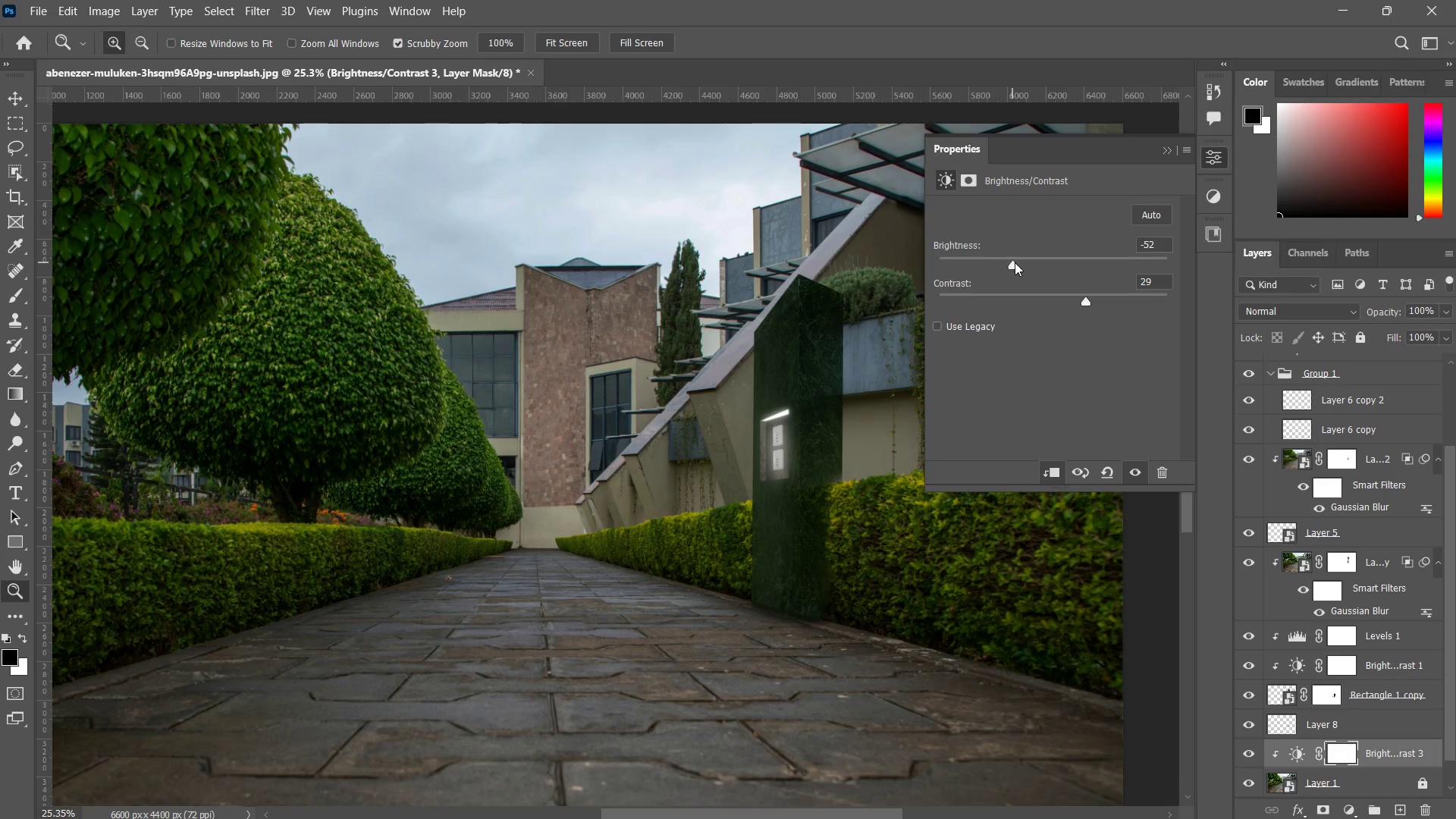 
left_click_drag(start_coordinate=[836, 420], to_coordinate=[802, 468])
 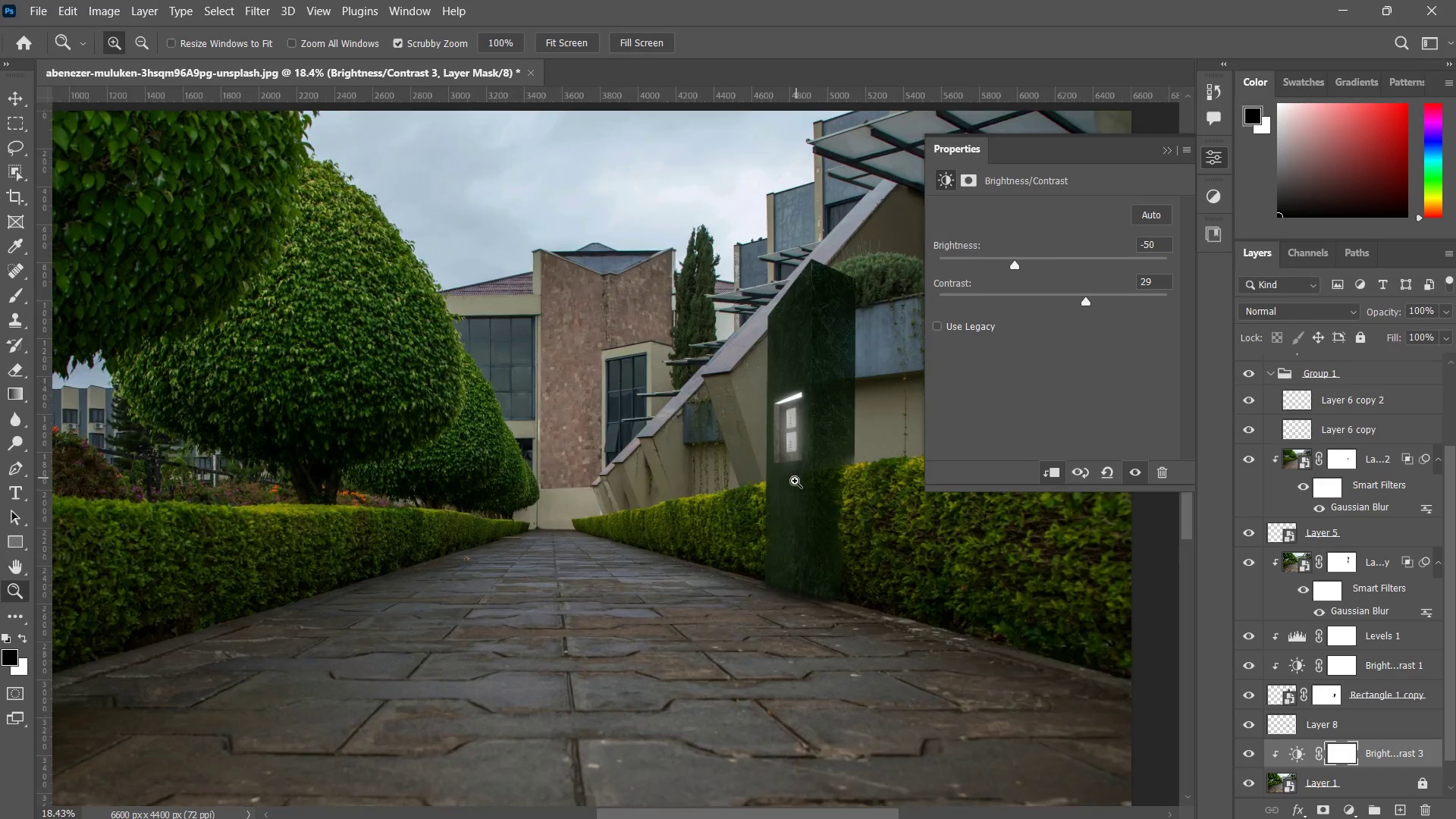 
double_click([802, 468])
 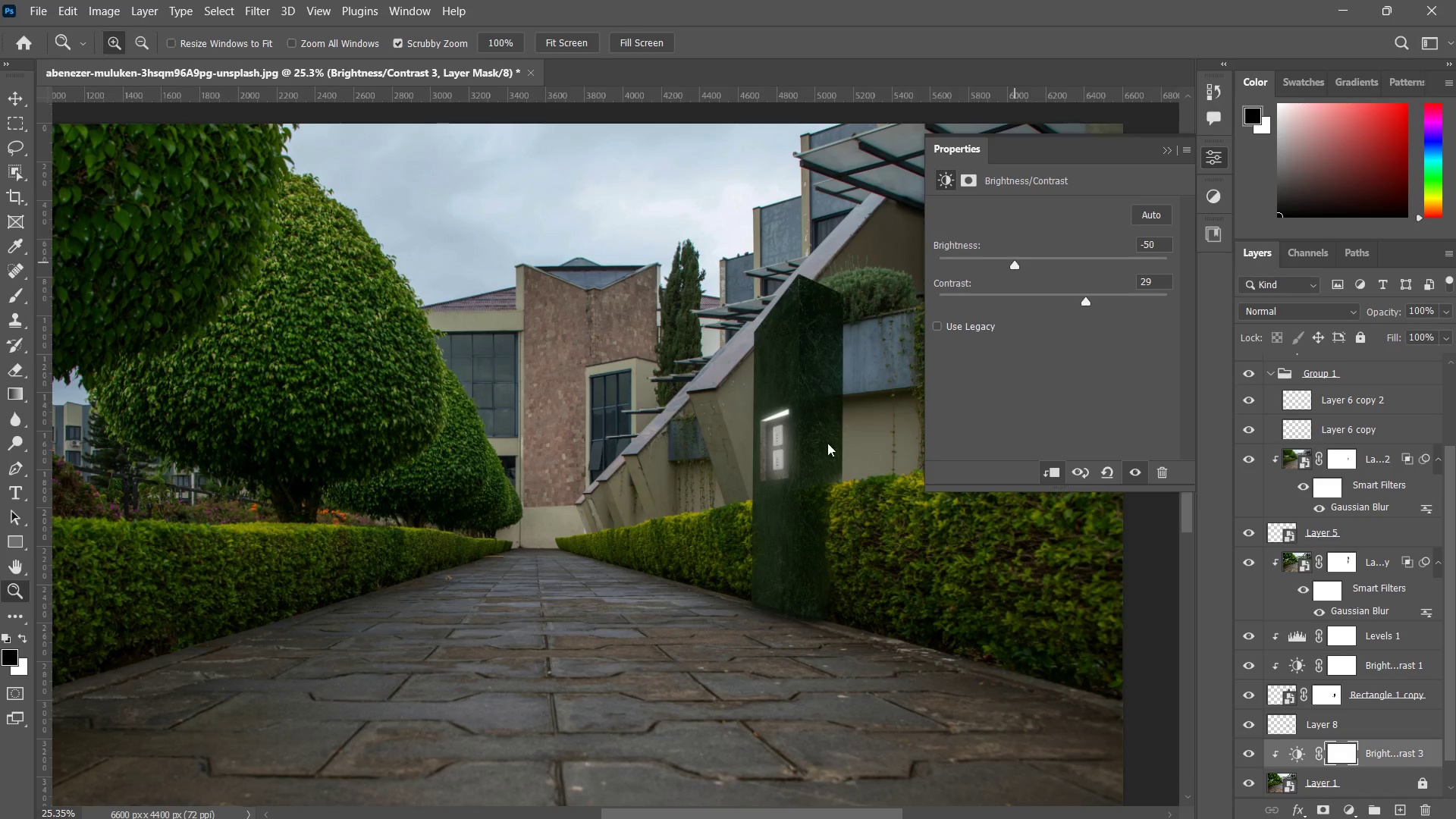 
left_click_drag(start_coordinate=[800, 472], to_coordinate=[774, 547])
 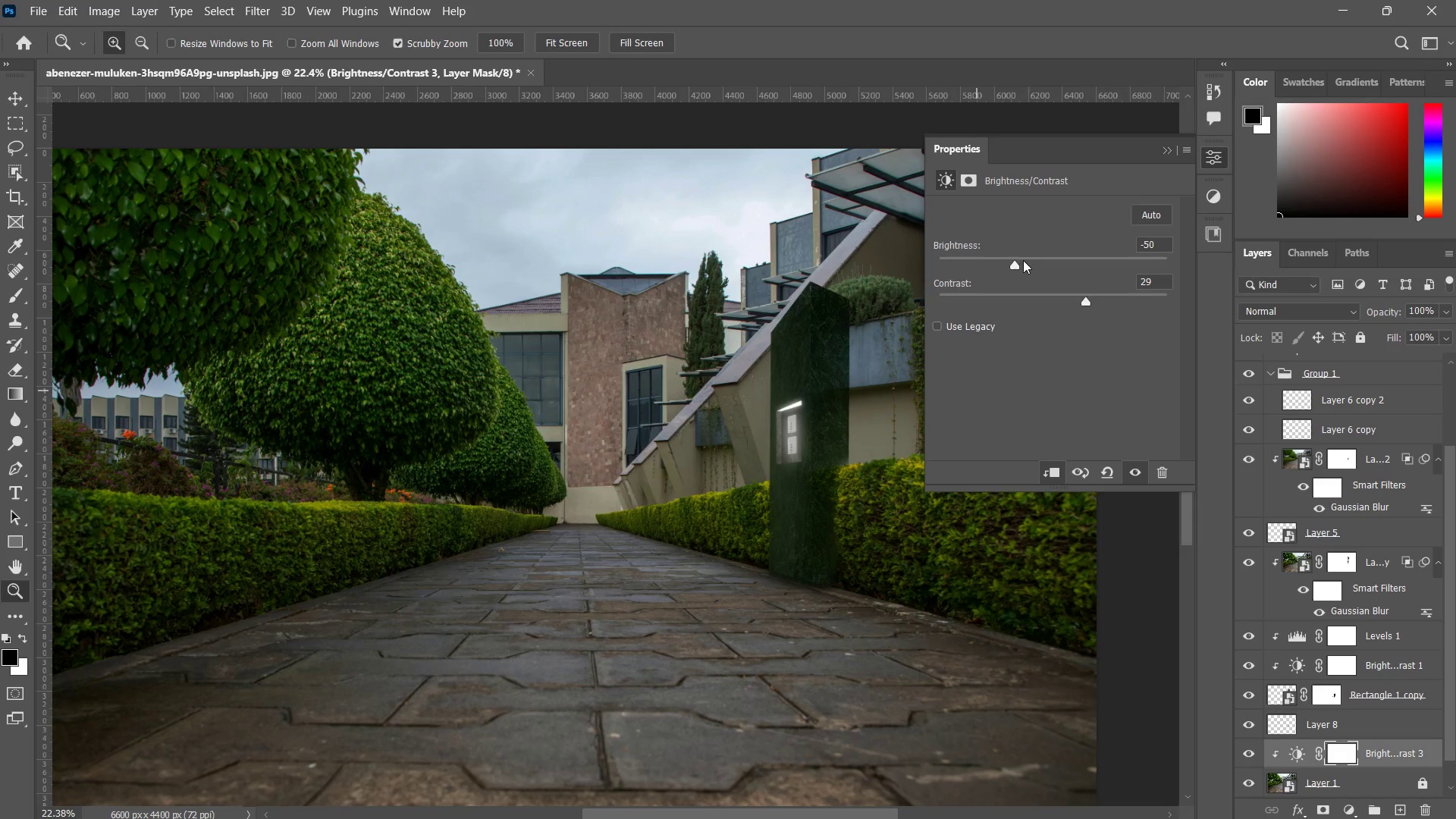 
key(Alt+Tab)